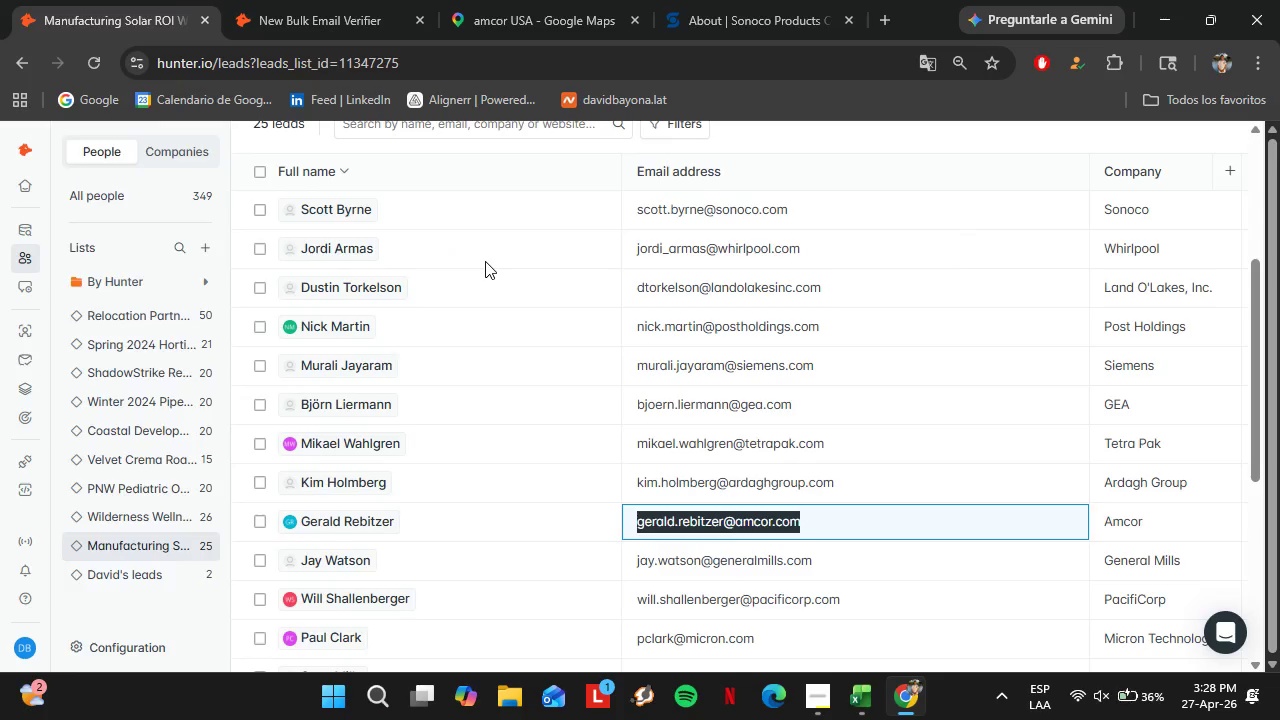 
left_click([316, 0])
 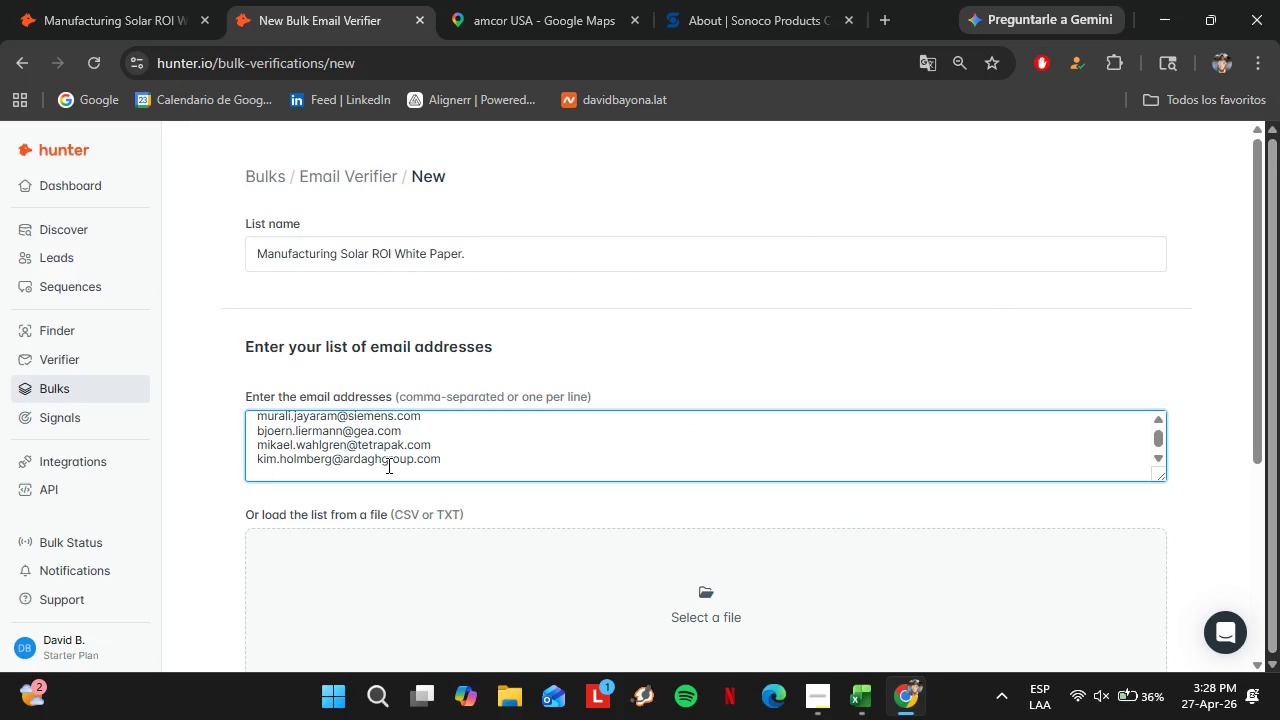 
key(Control+V)
 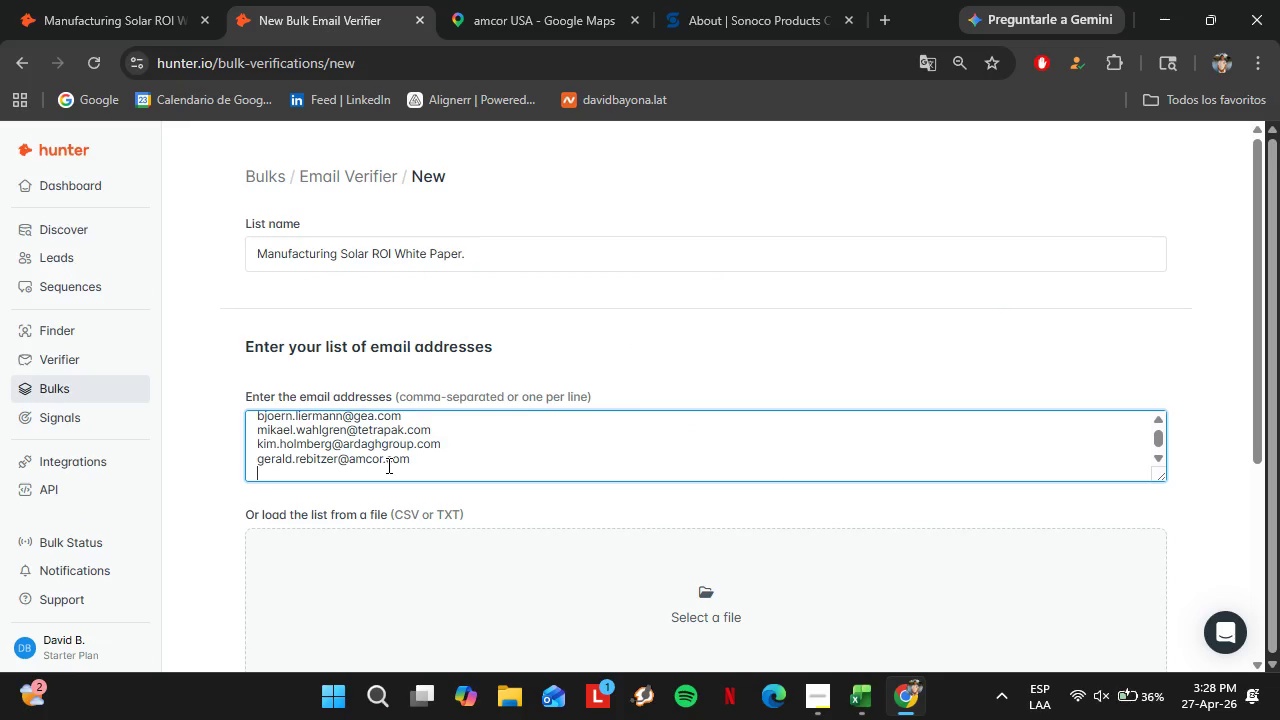 
key(Enter)
 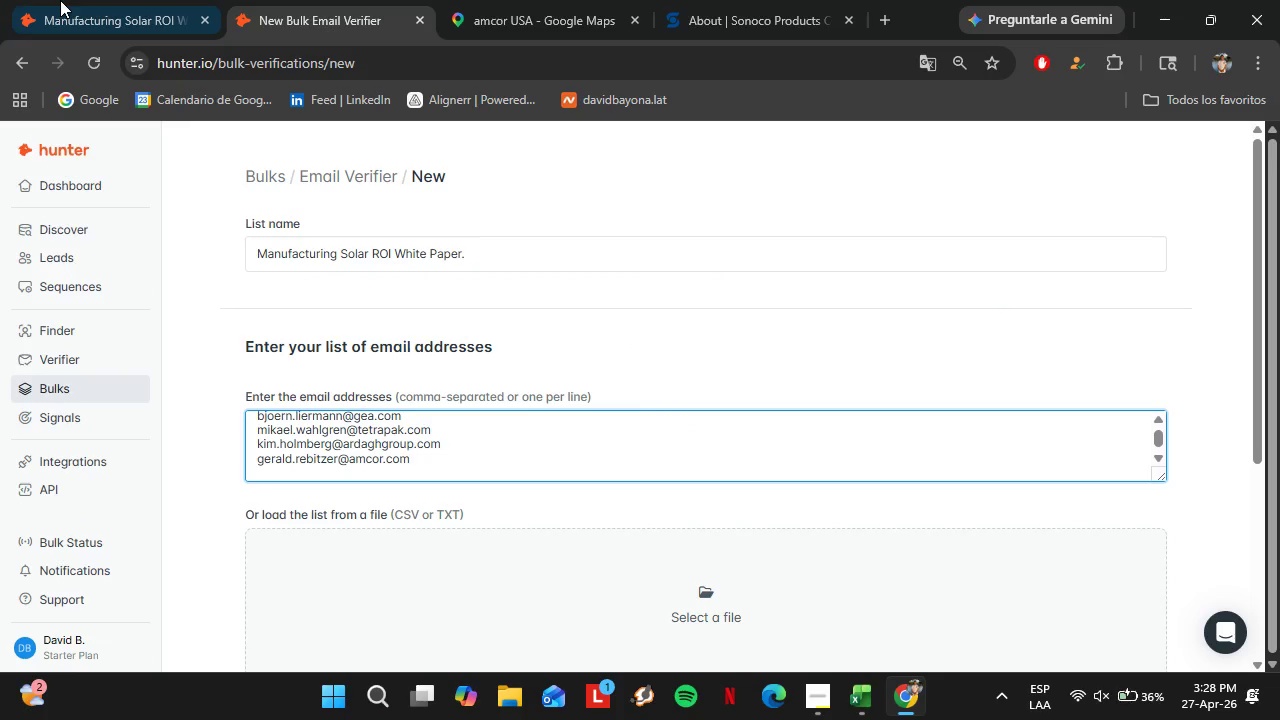 
left_click([40, 0])
 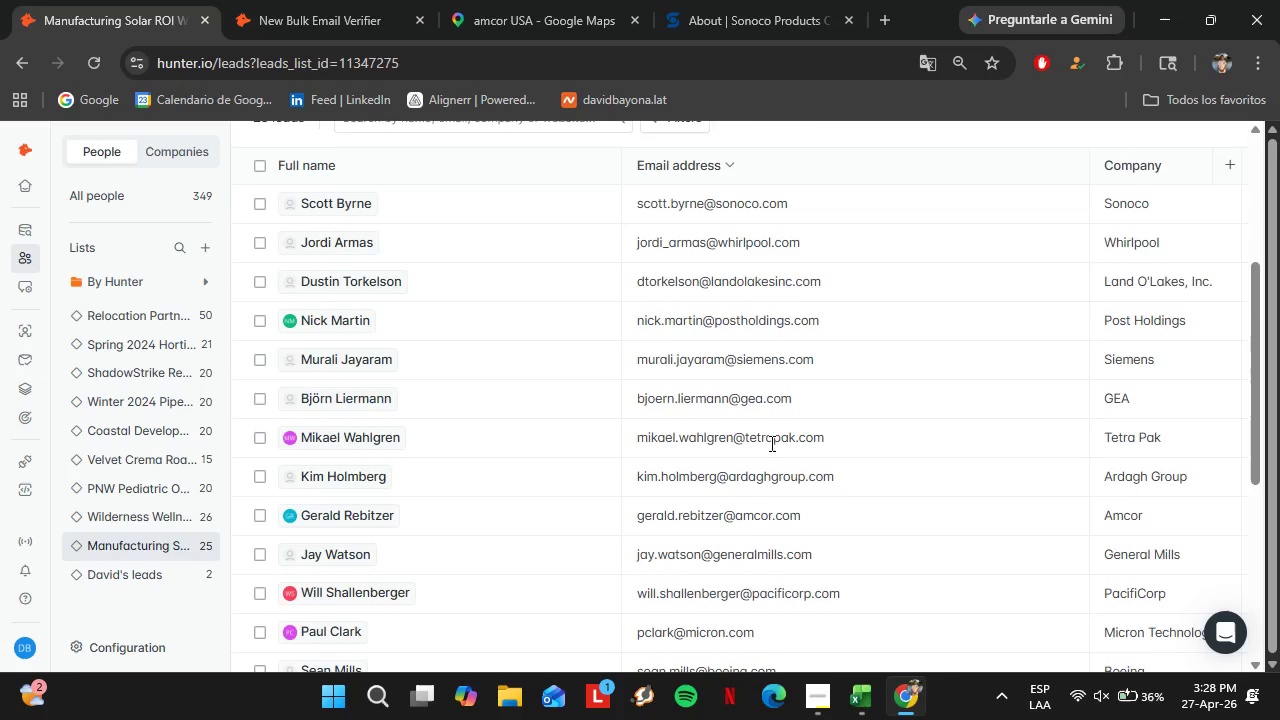 
scroll: coordinate [770, 443], scroll_direction: down, amount: 2.0
 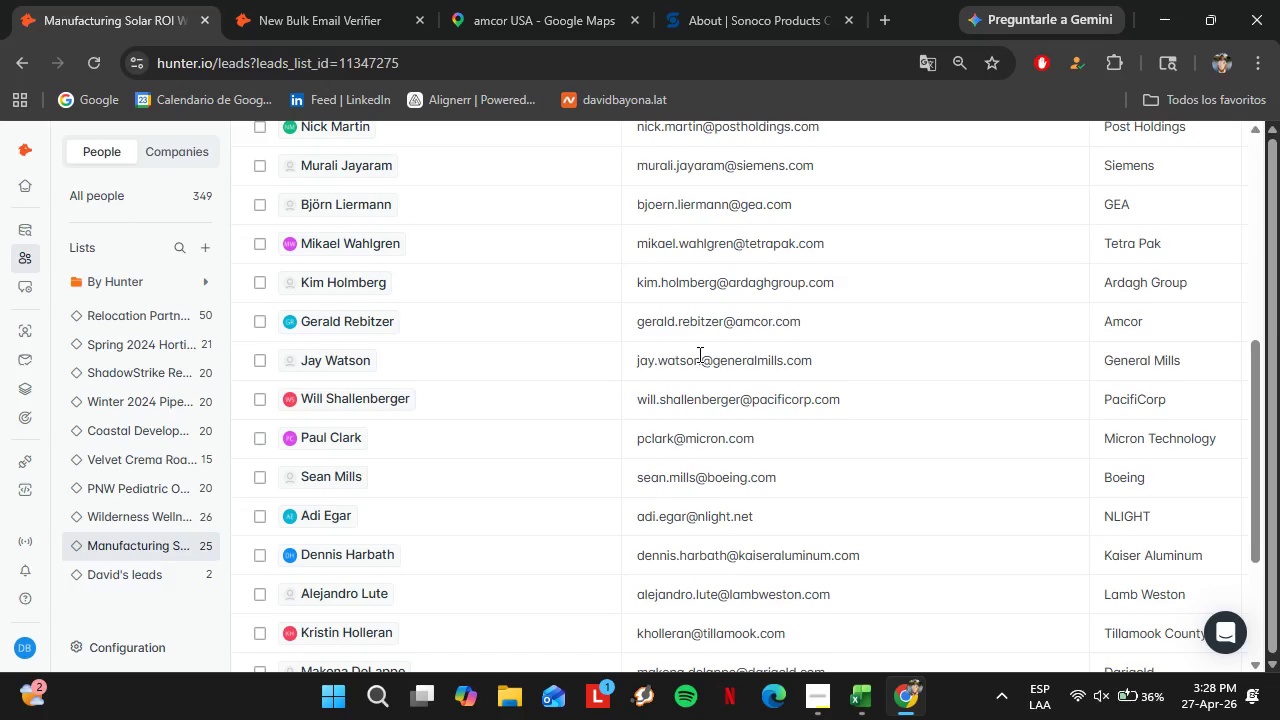 
double_click([698, 354])
 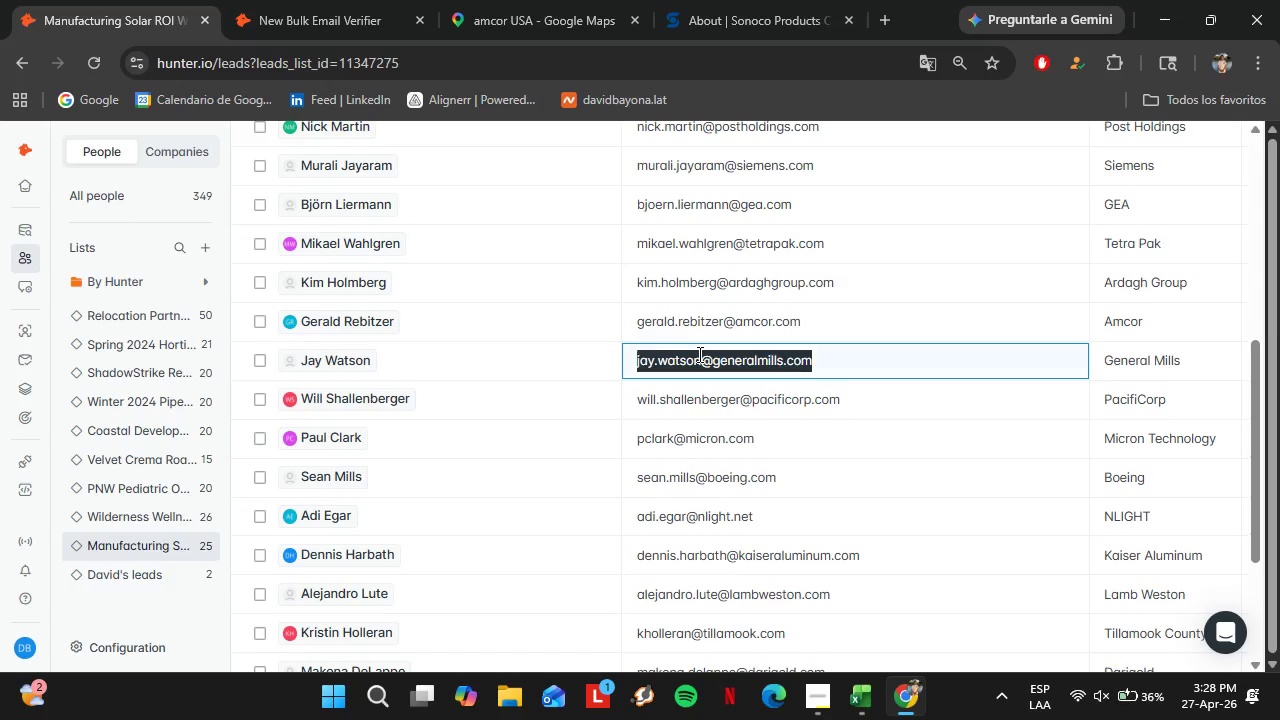 
triple_click([698, 354])
 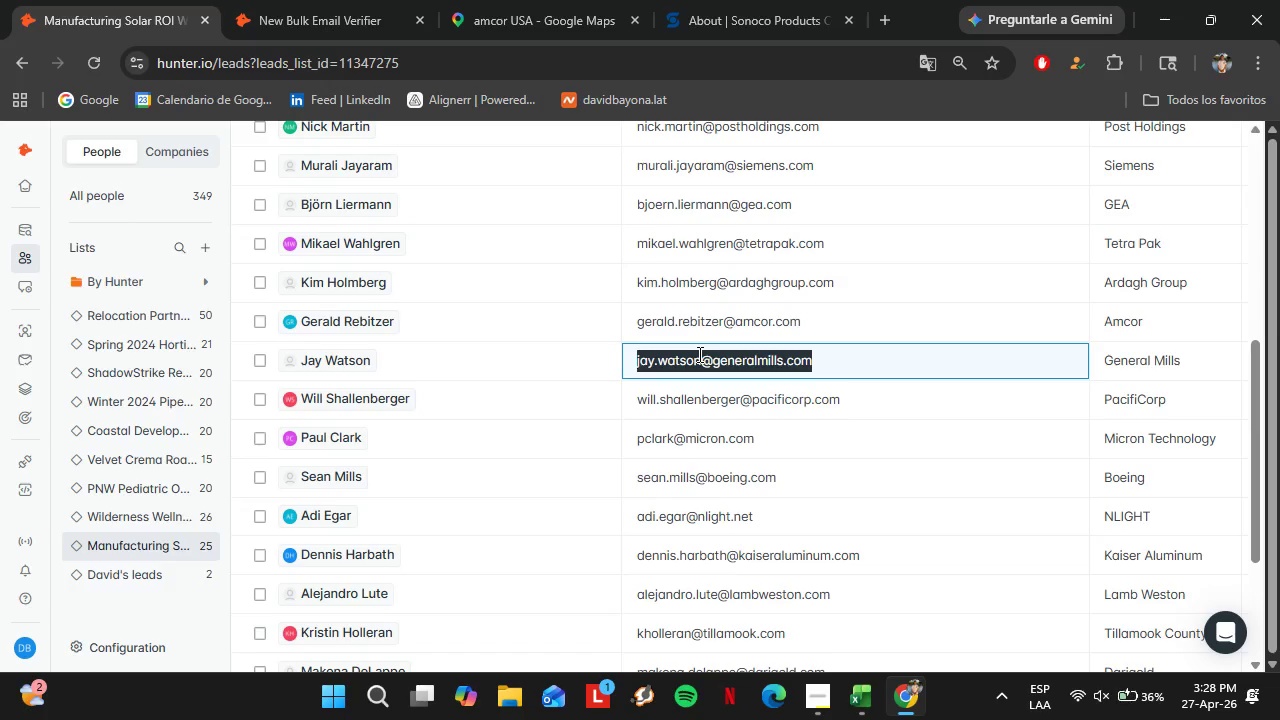 
key(Control+C)
 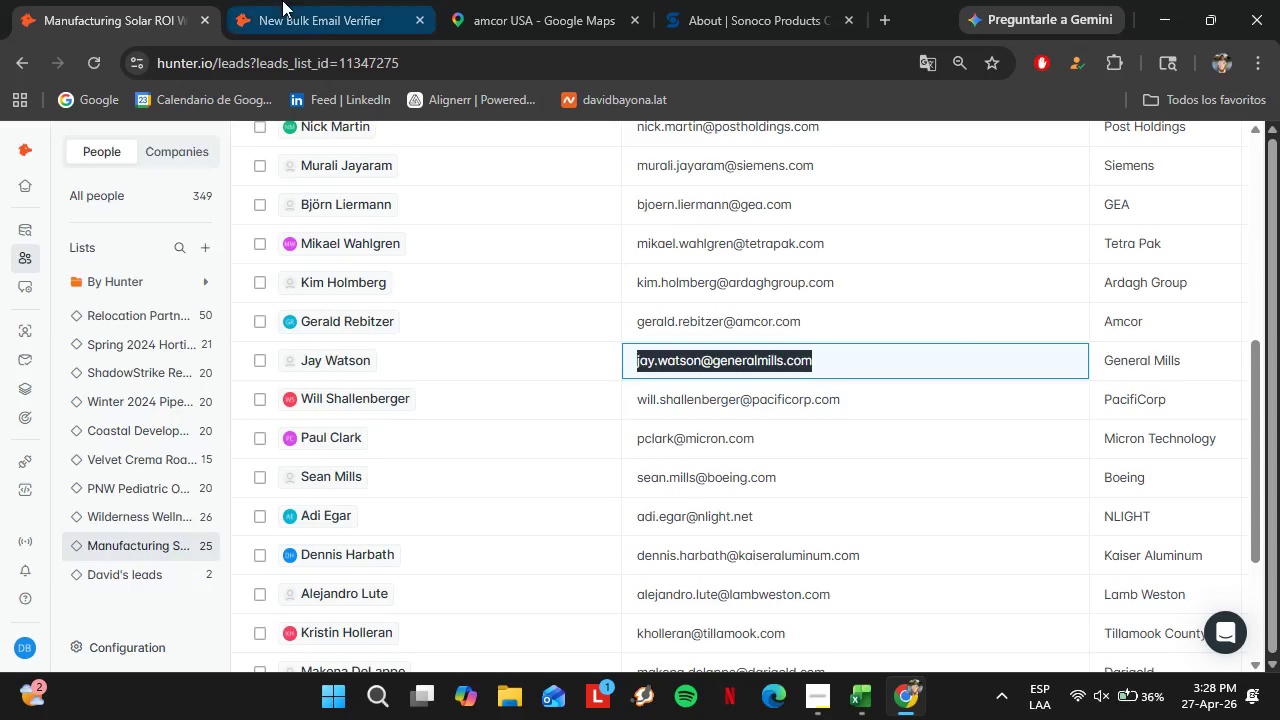 
double_click([282, 0])
 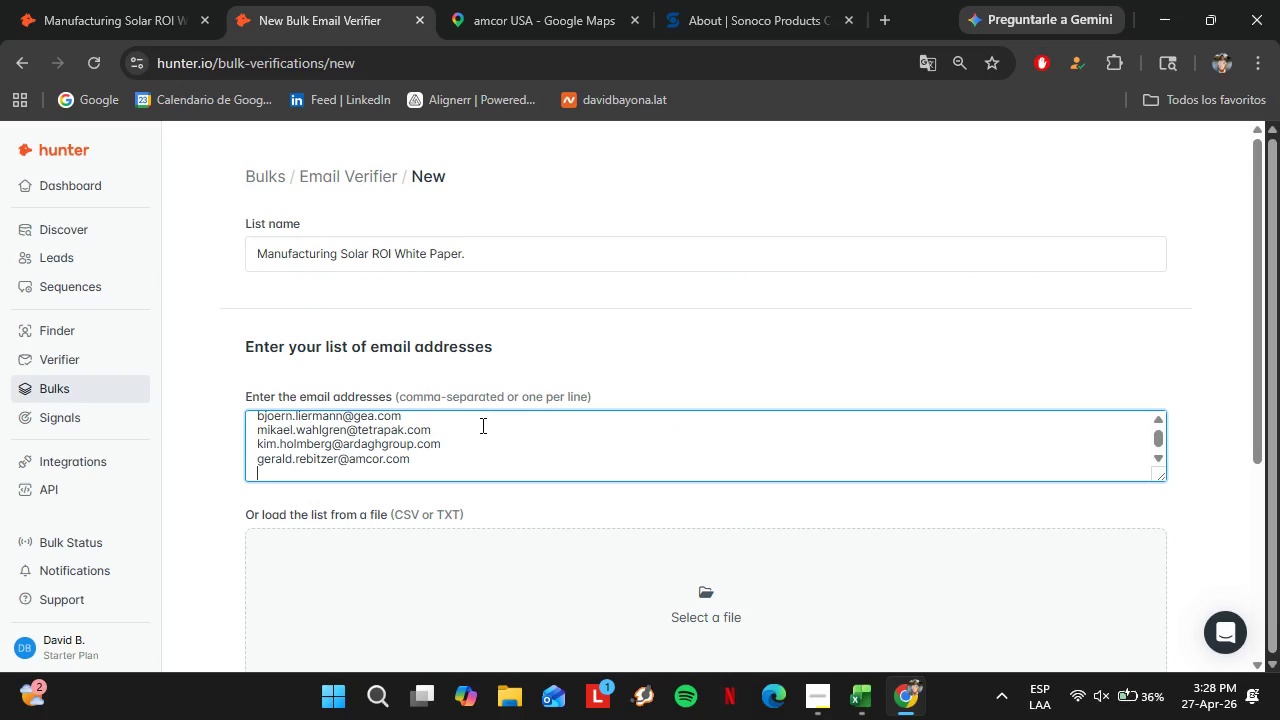 
key(Control+V)
 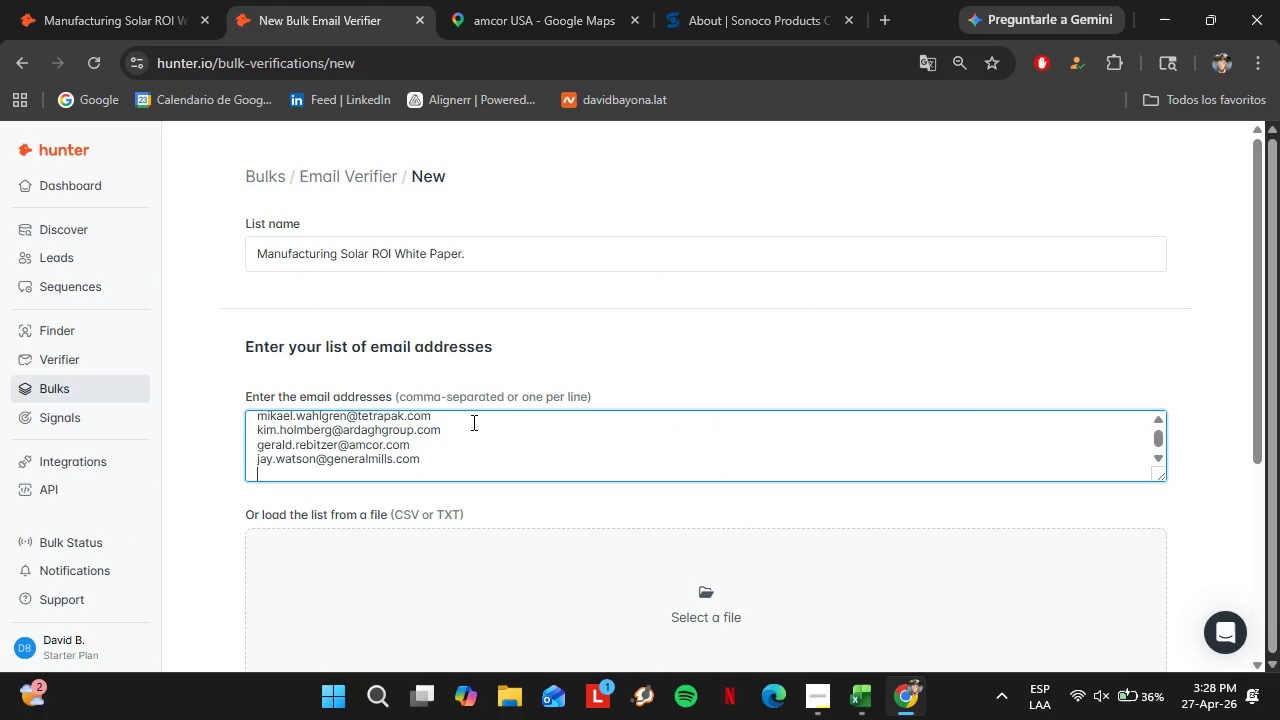 
key(Enter)
 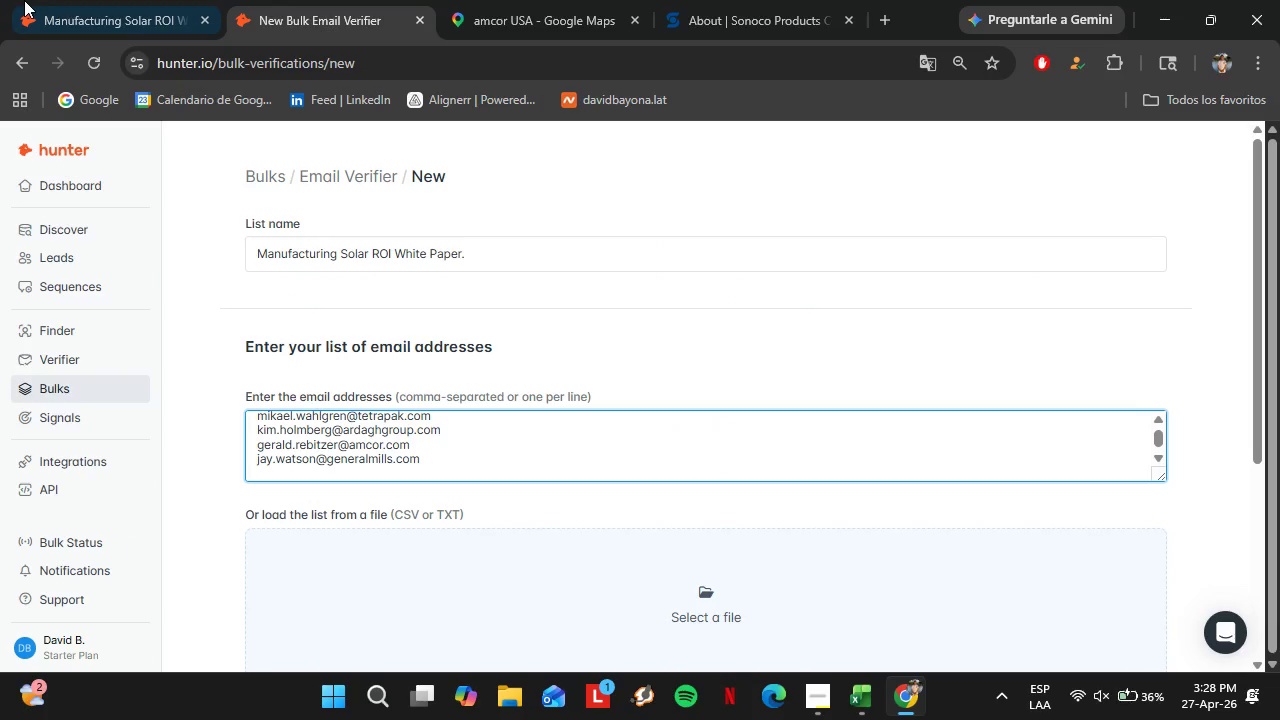 
left_click([8, 0])
 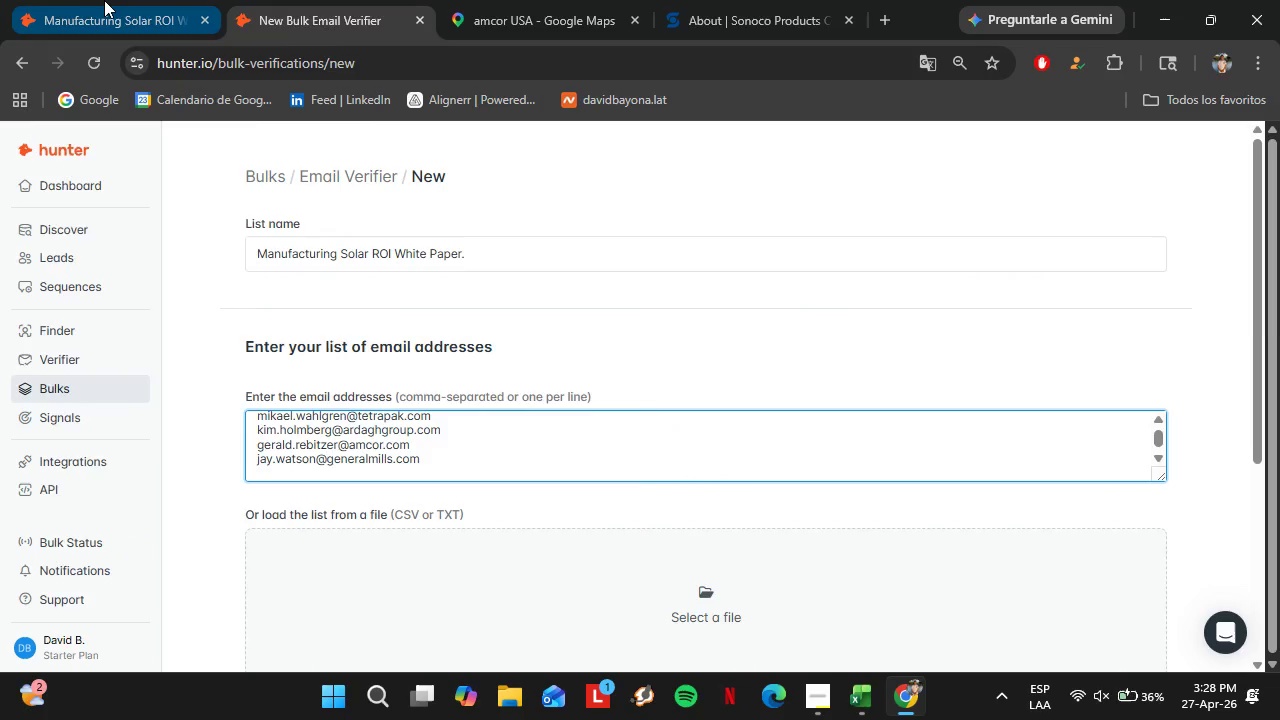 
left_click([107, 0])
 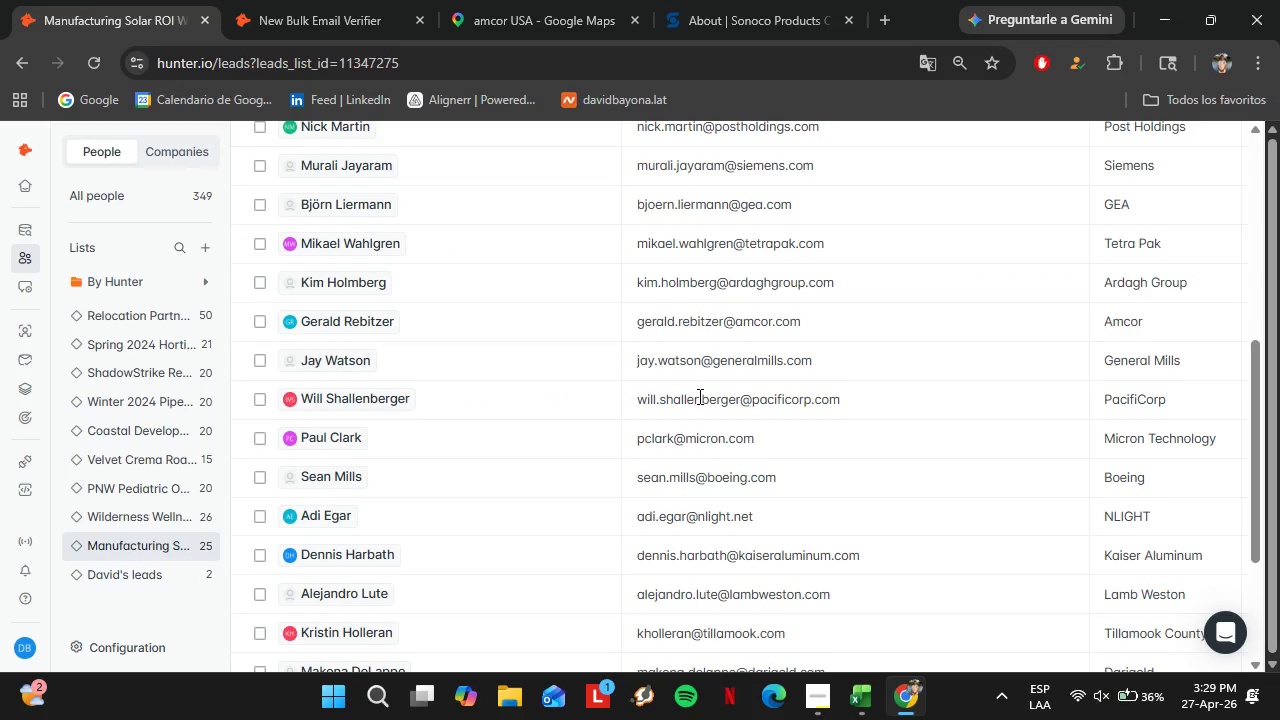 
double_click([698, 396])
 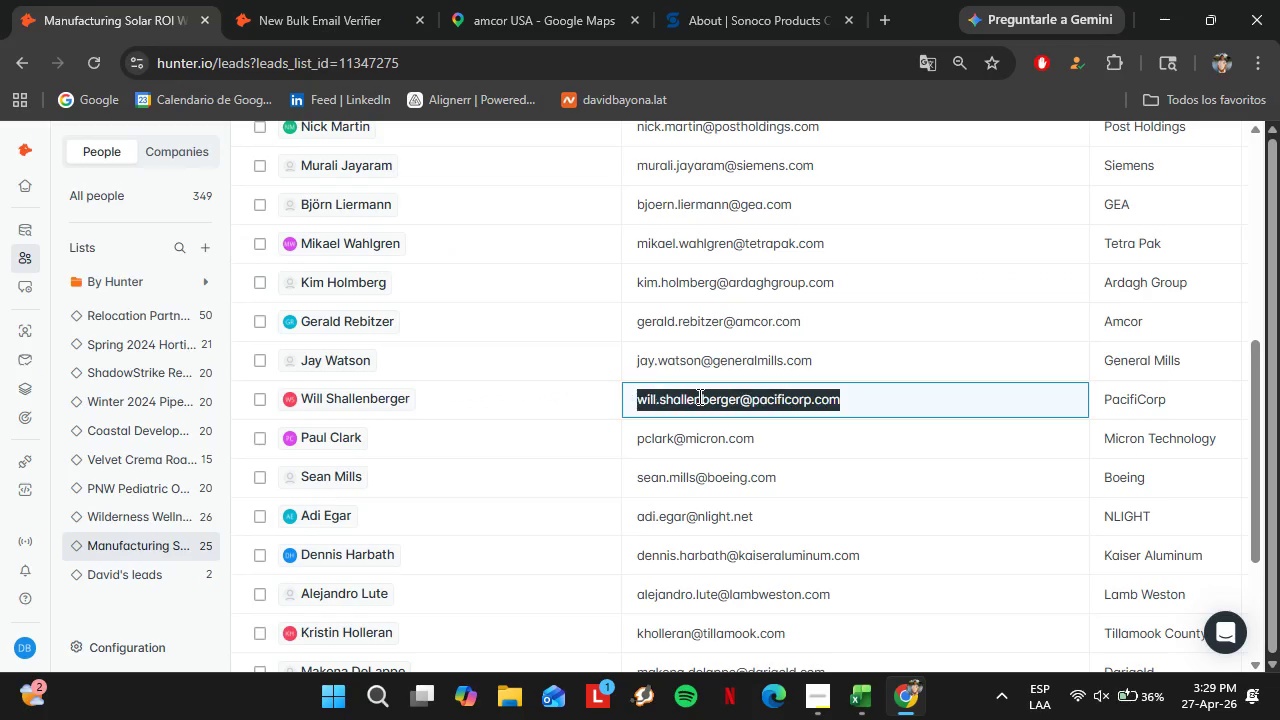 
triple_click([698, 396])
 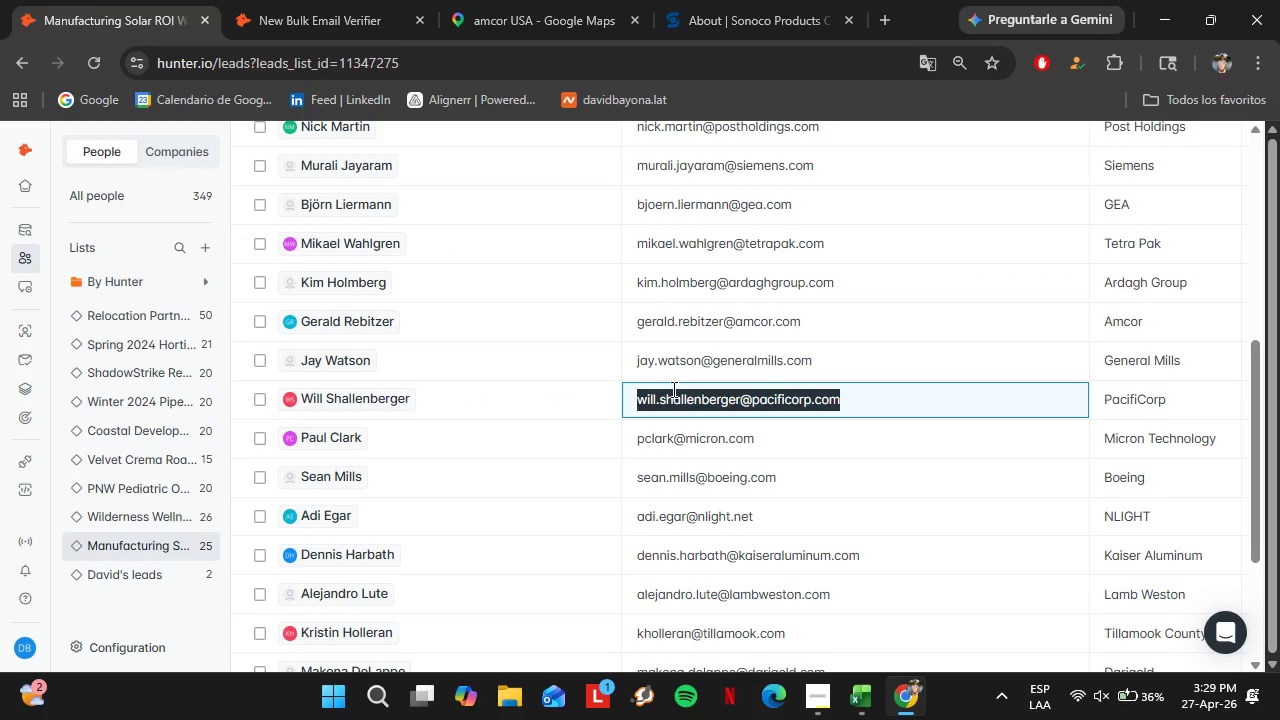 
key(Control+C)
 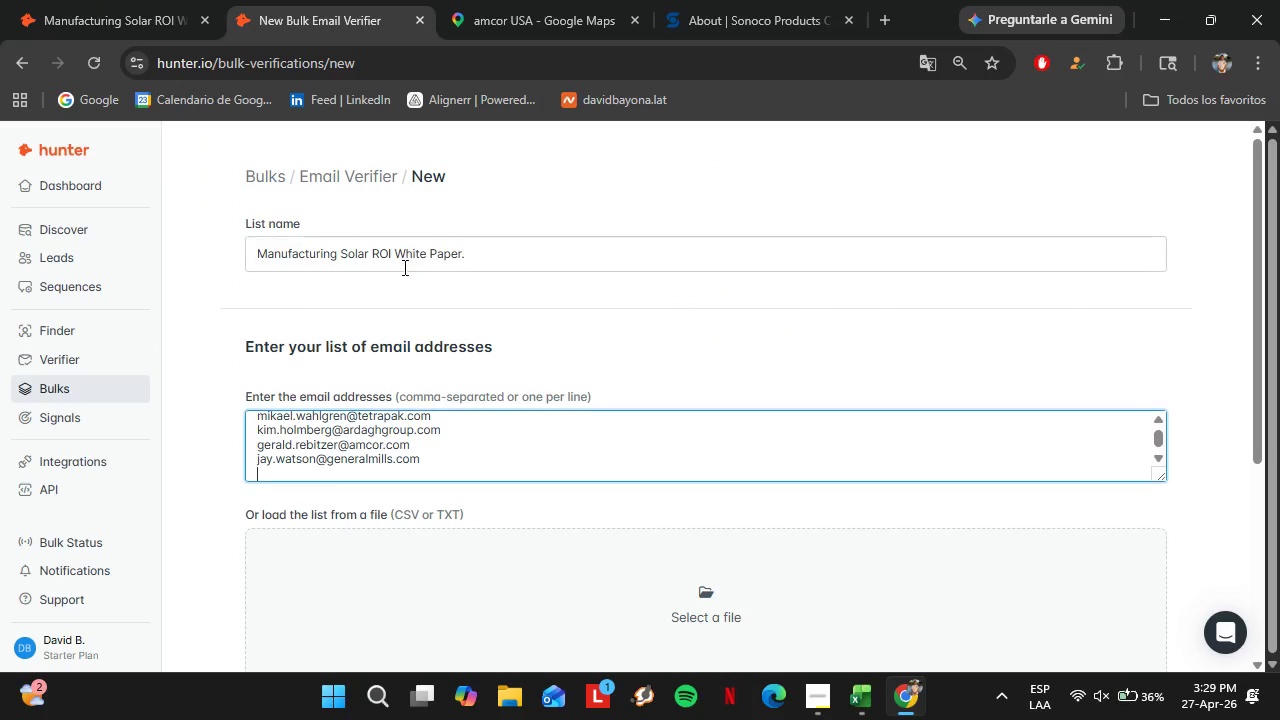 
key(Control+V)
 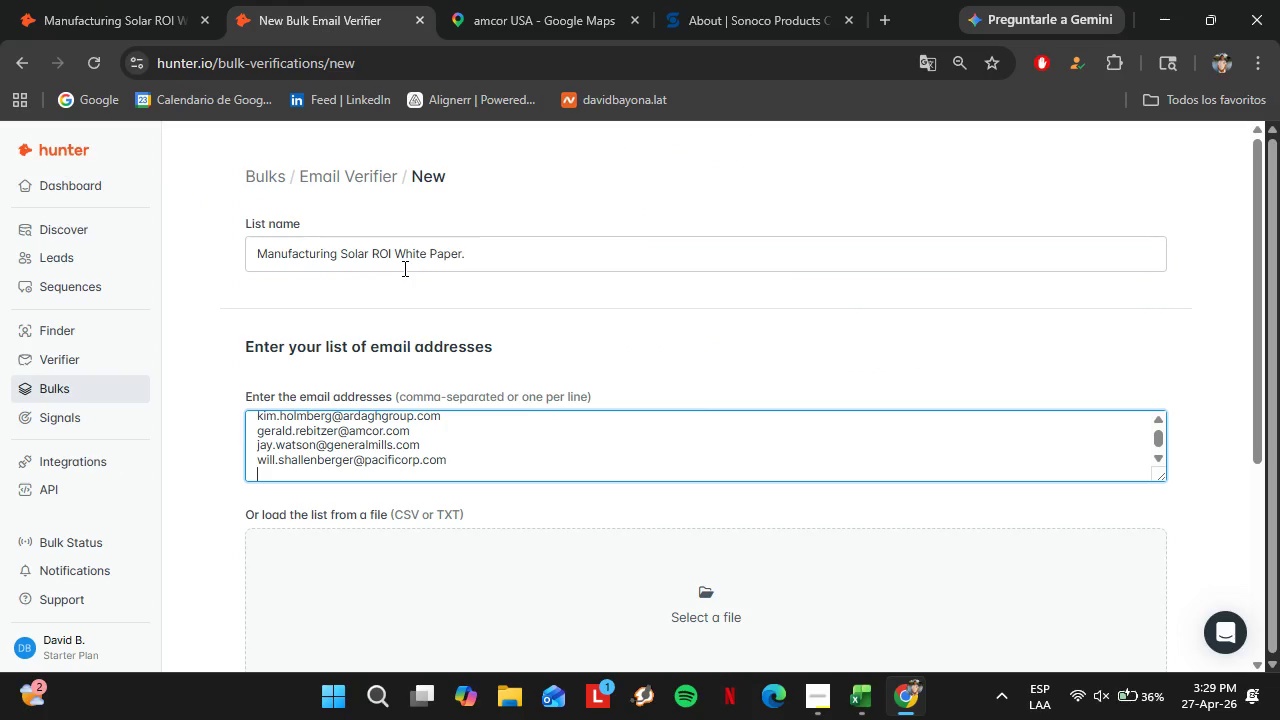 
key(Enter)
 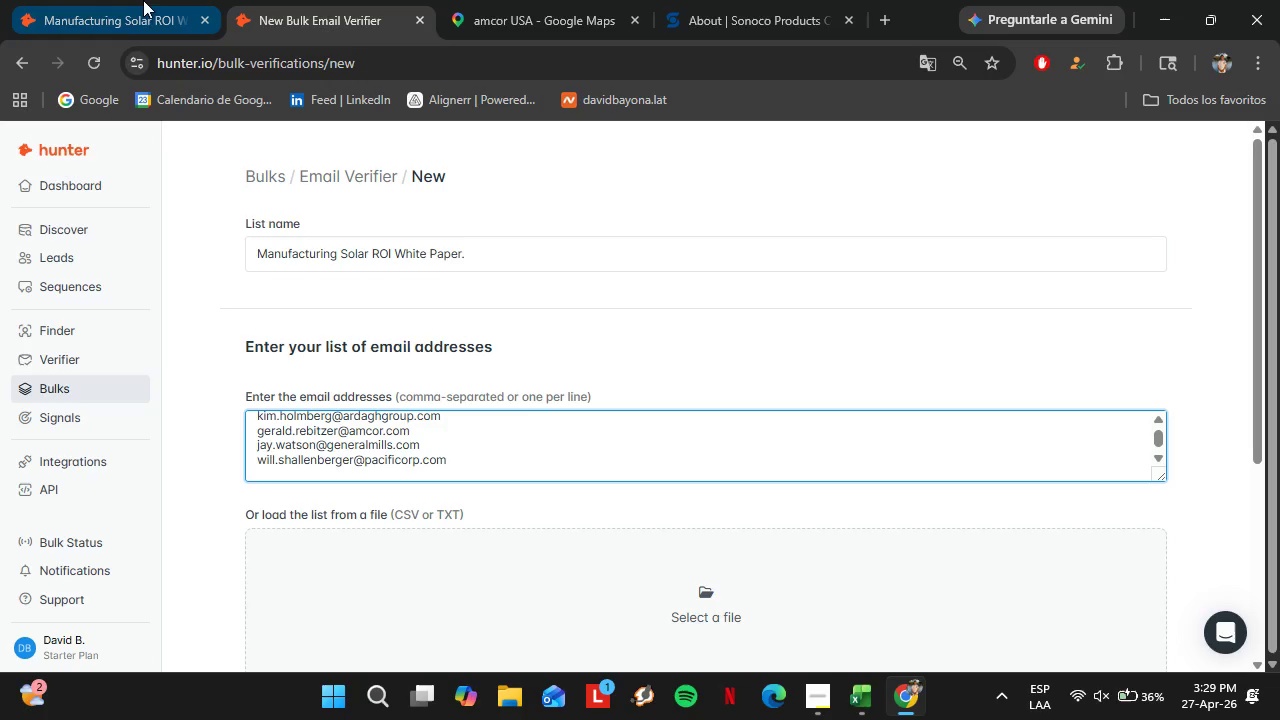 
left_click([138, 0])
 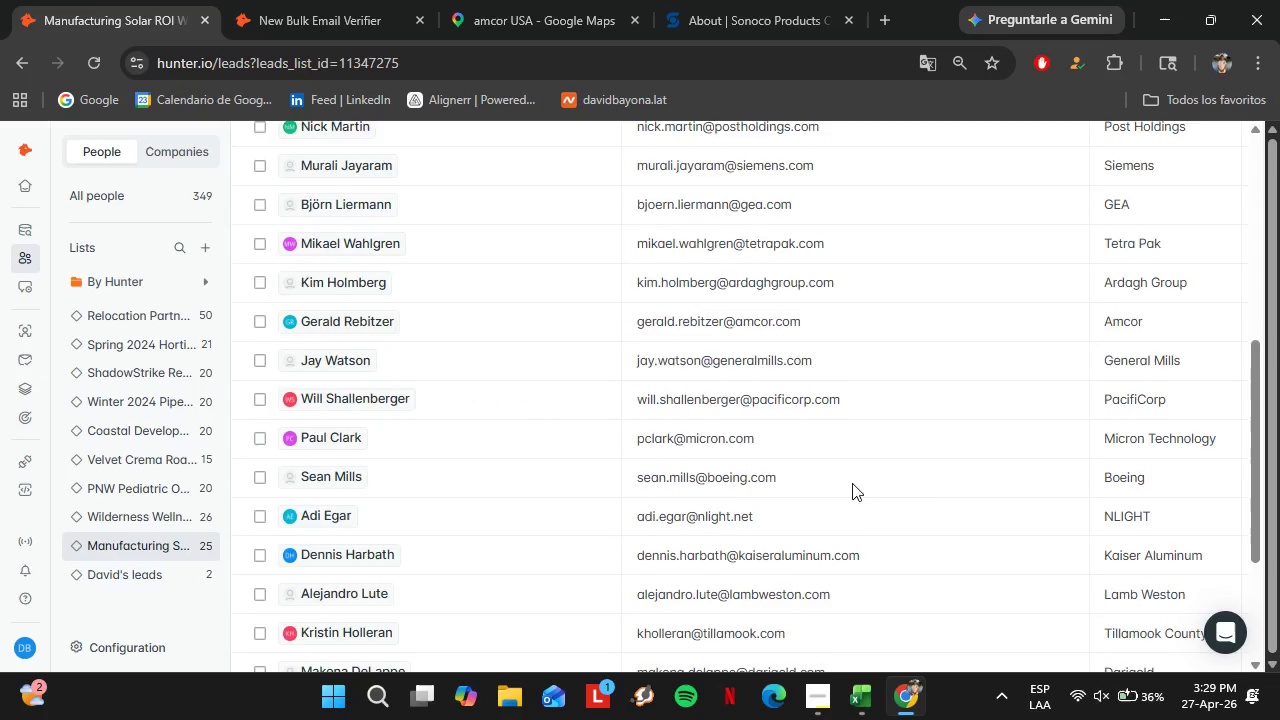 
scroll: coordinate [829, 458], scroll_direction: down, amount: 2.0
 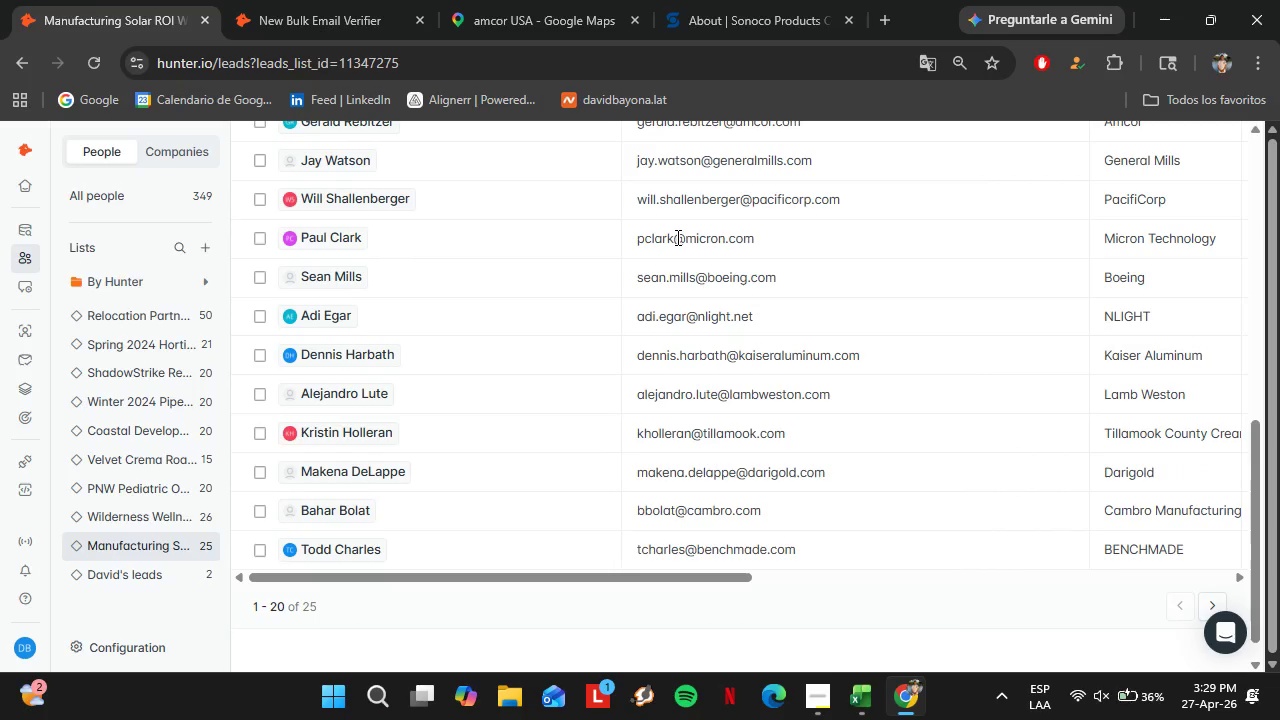 
double_click([676, 237])
 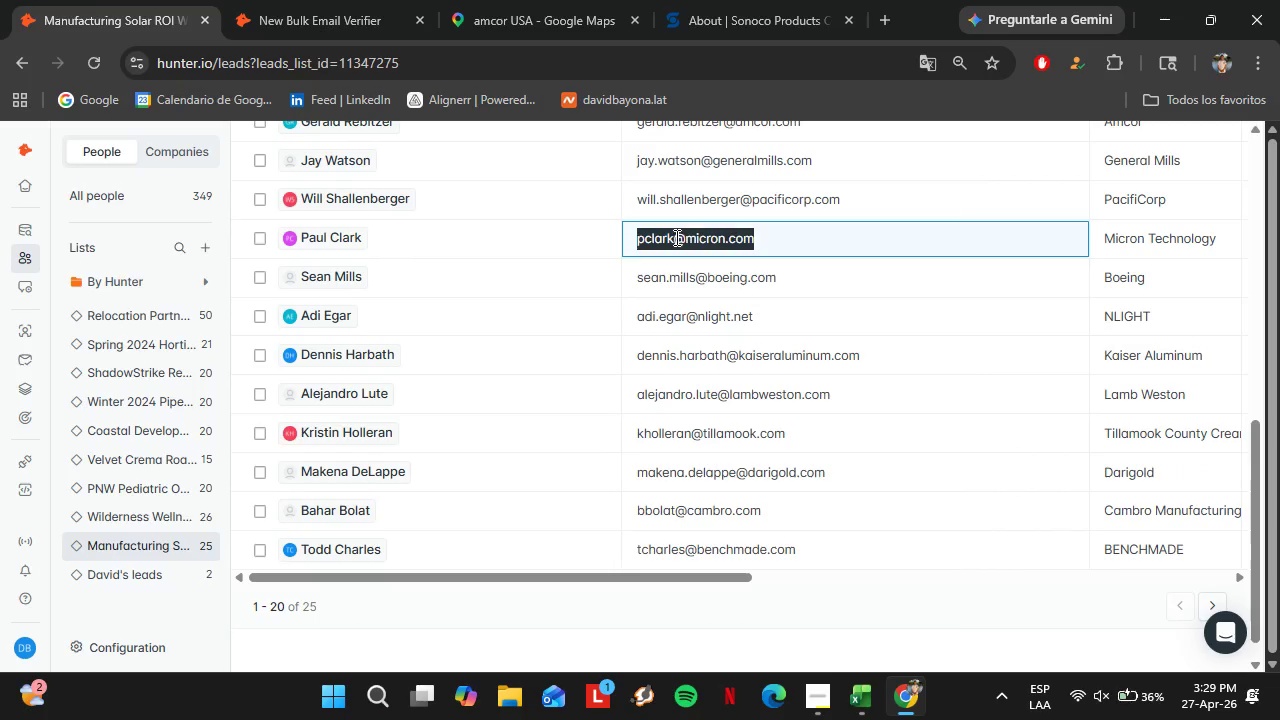 
triple_click([676, 237])
 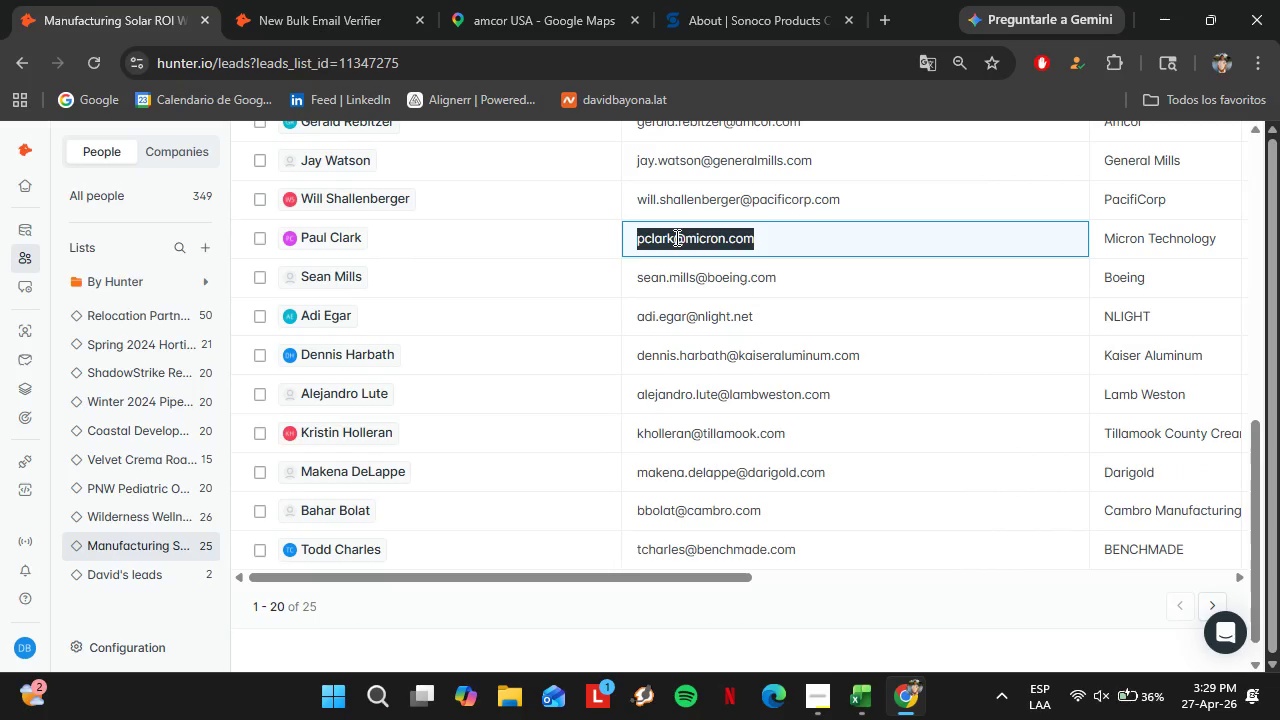 
key(Control+C)
 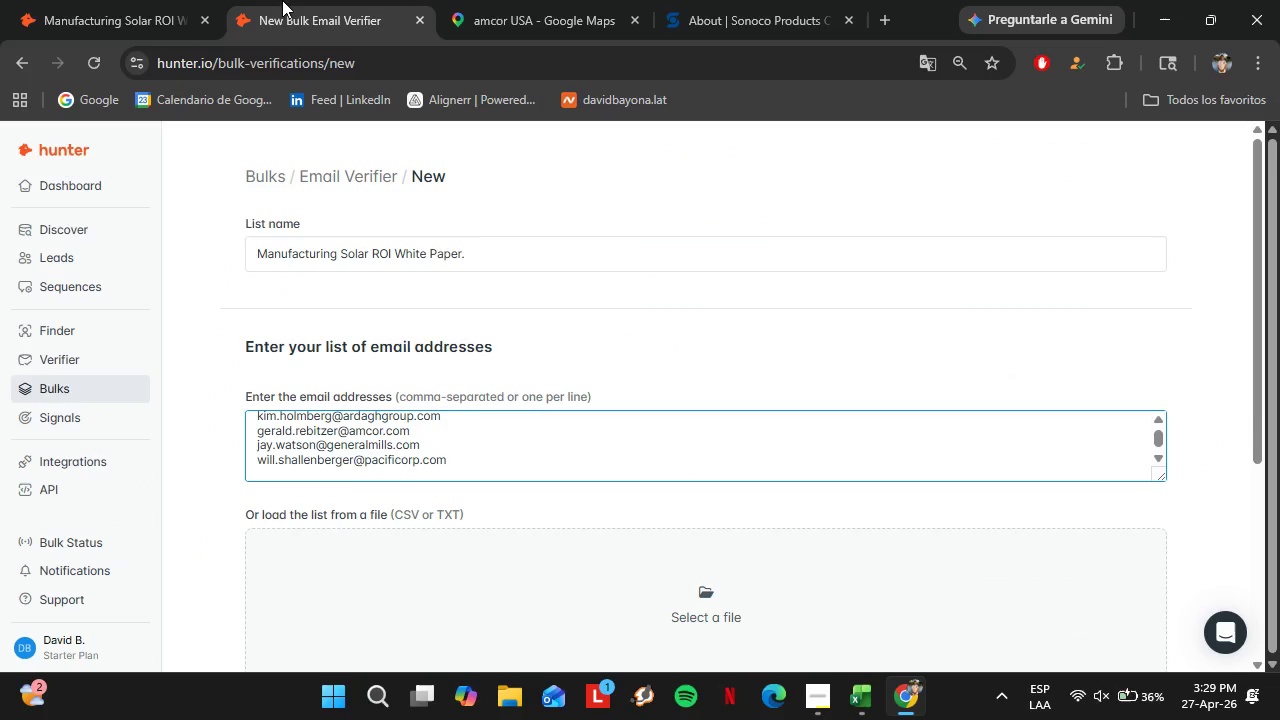 
left_click([282, 0])
 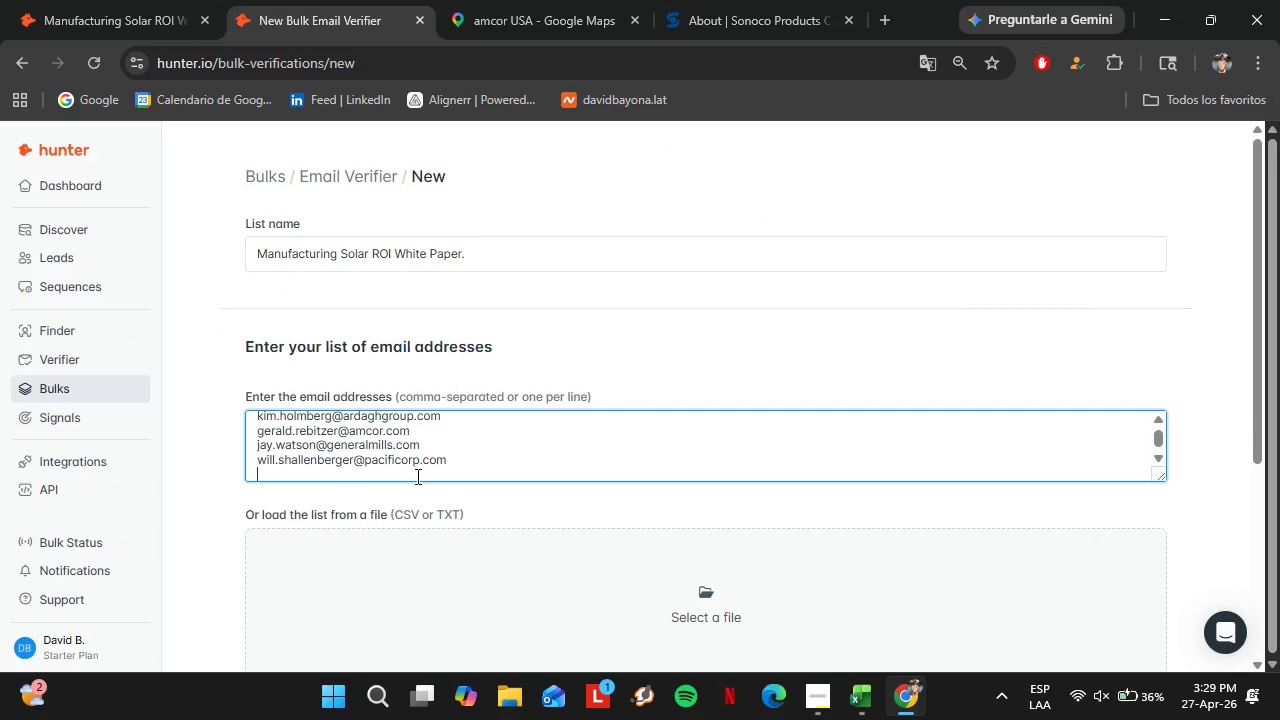 
key(Control+V)
 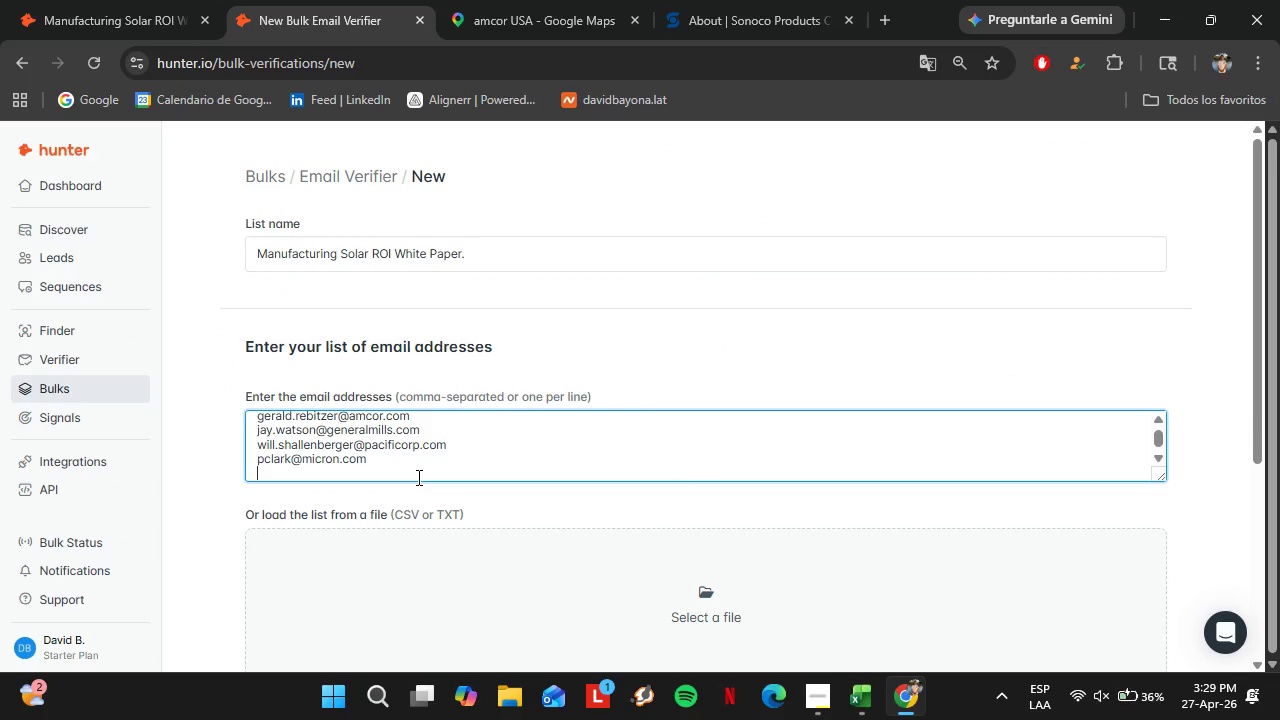 
key(Enter)
 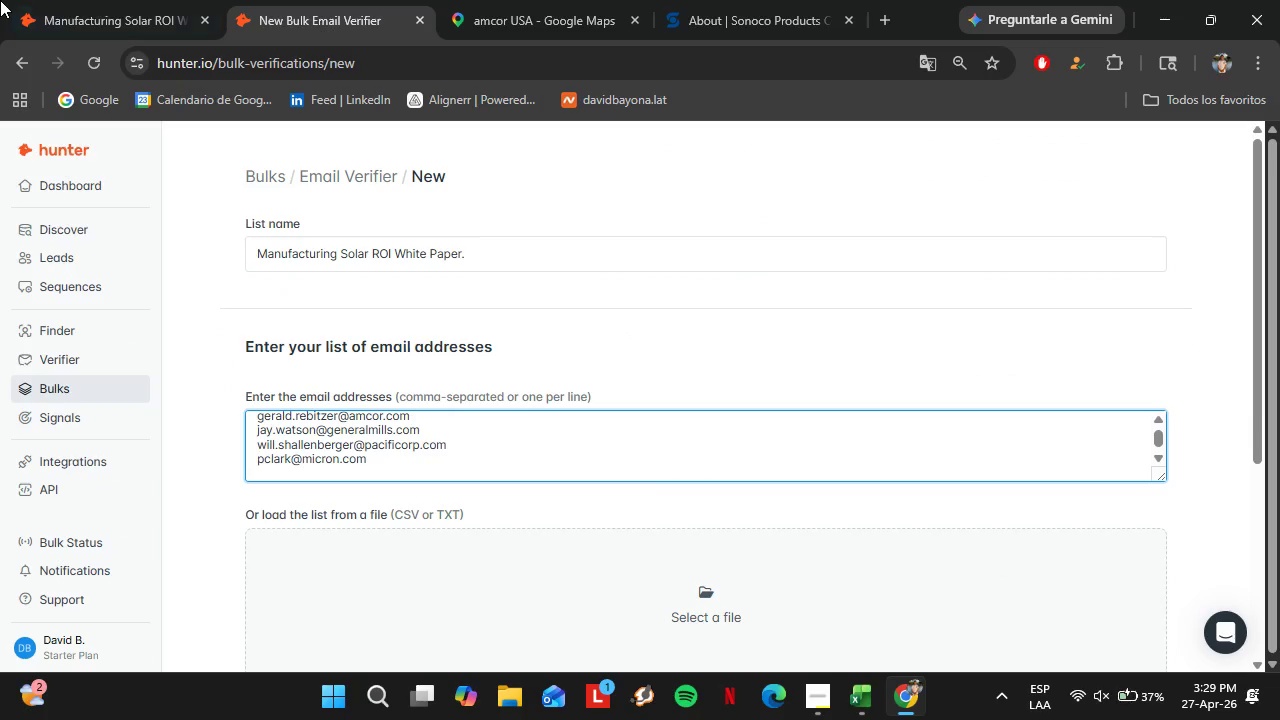 
left_click([137, 0])
 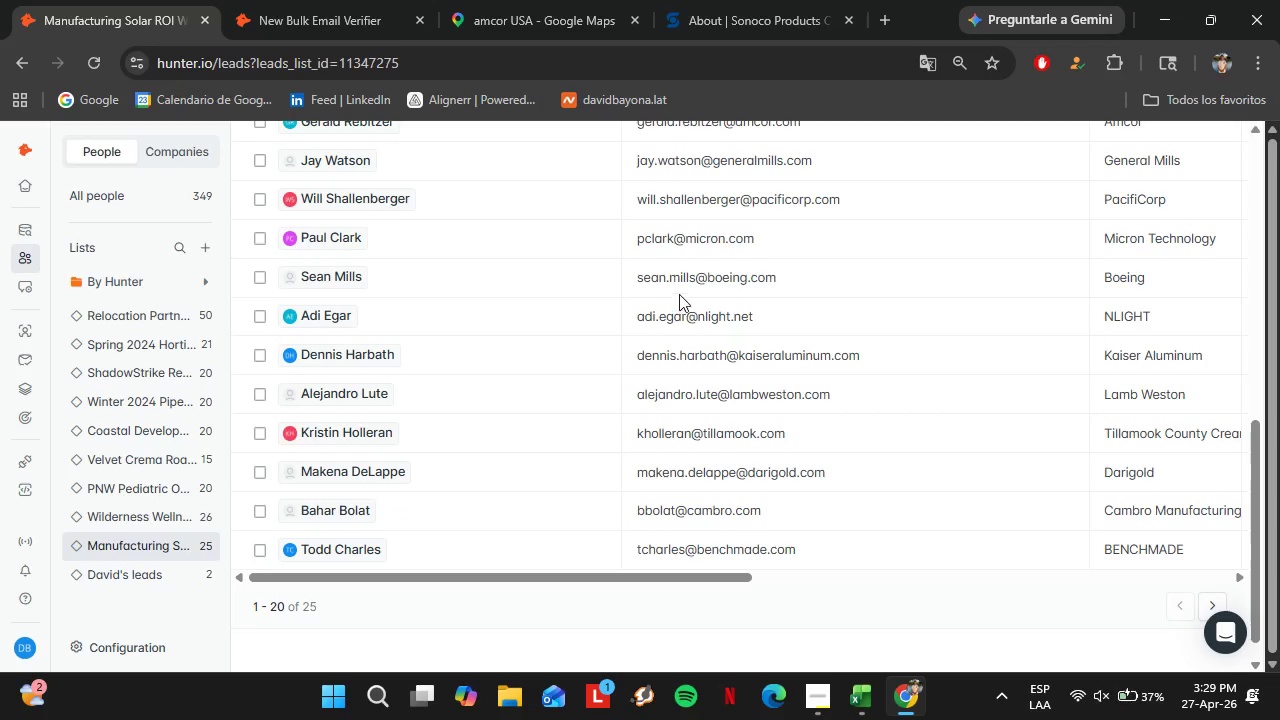 
double_click([679, 279])
 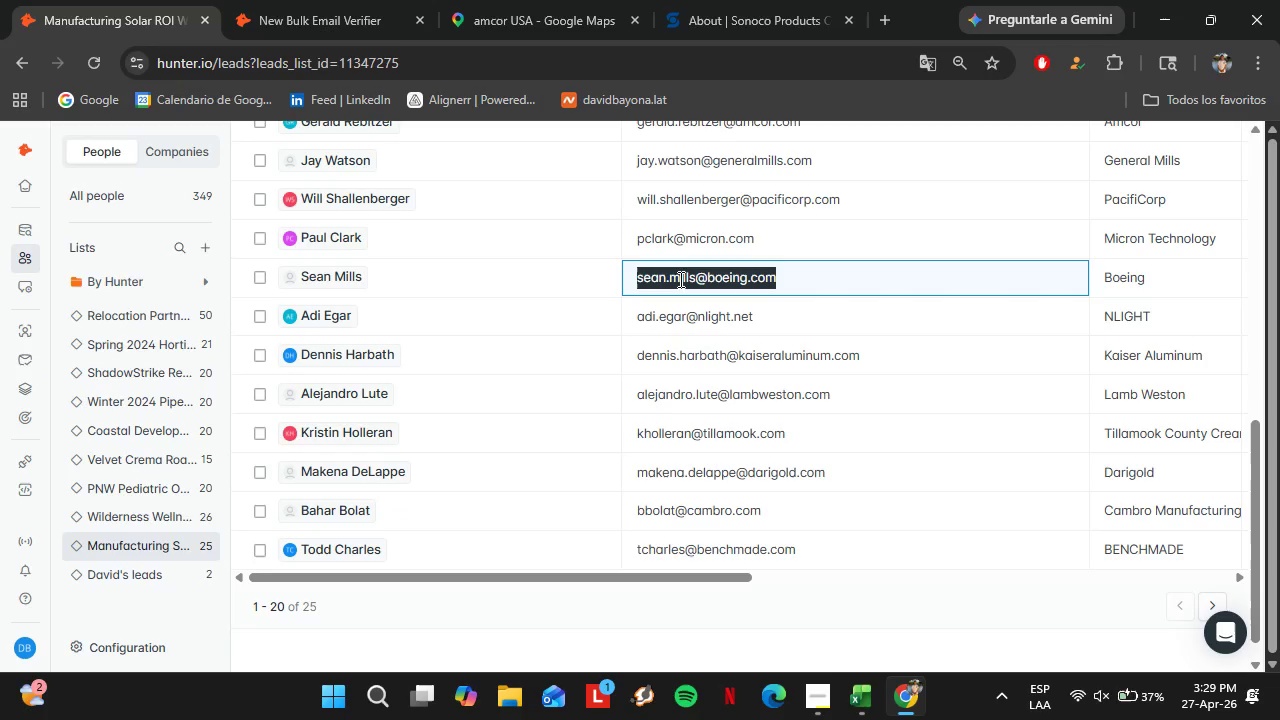 
triple_click([679, 279])
 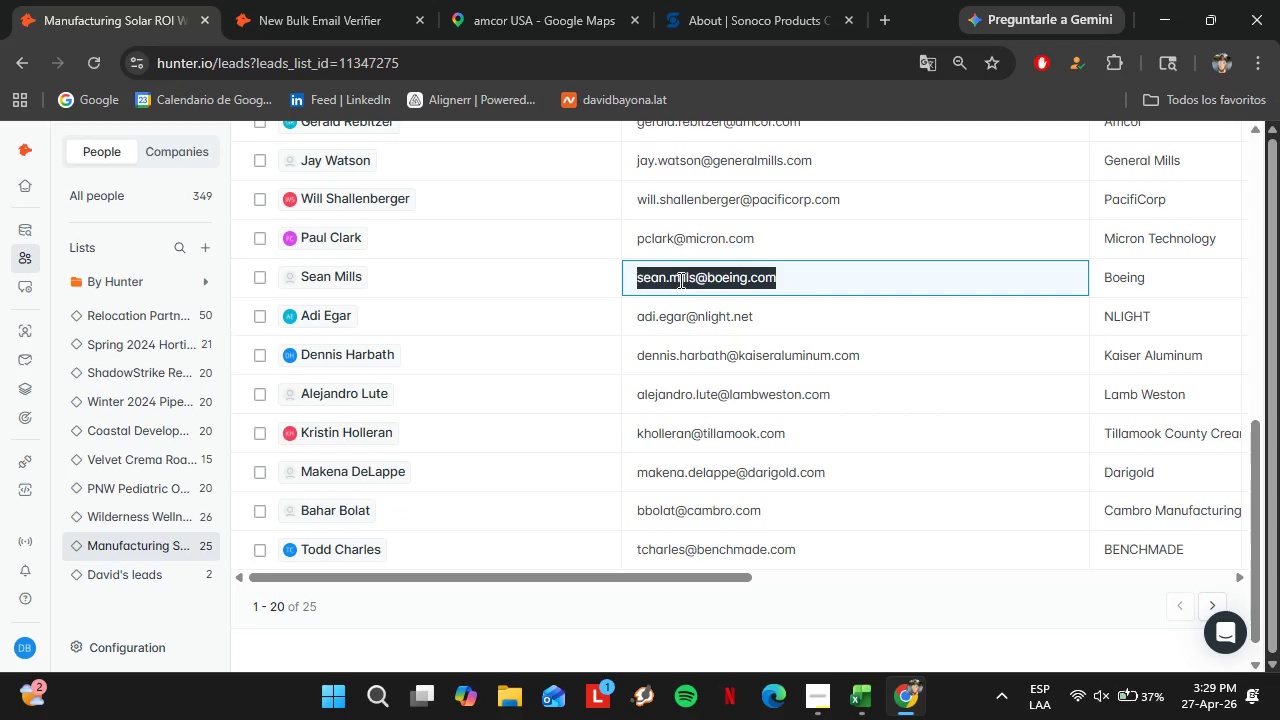 
key(Control+C)
 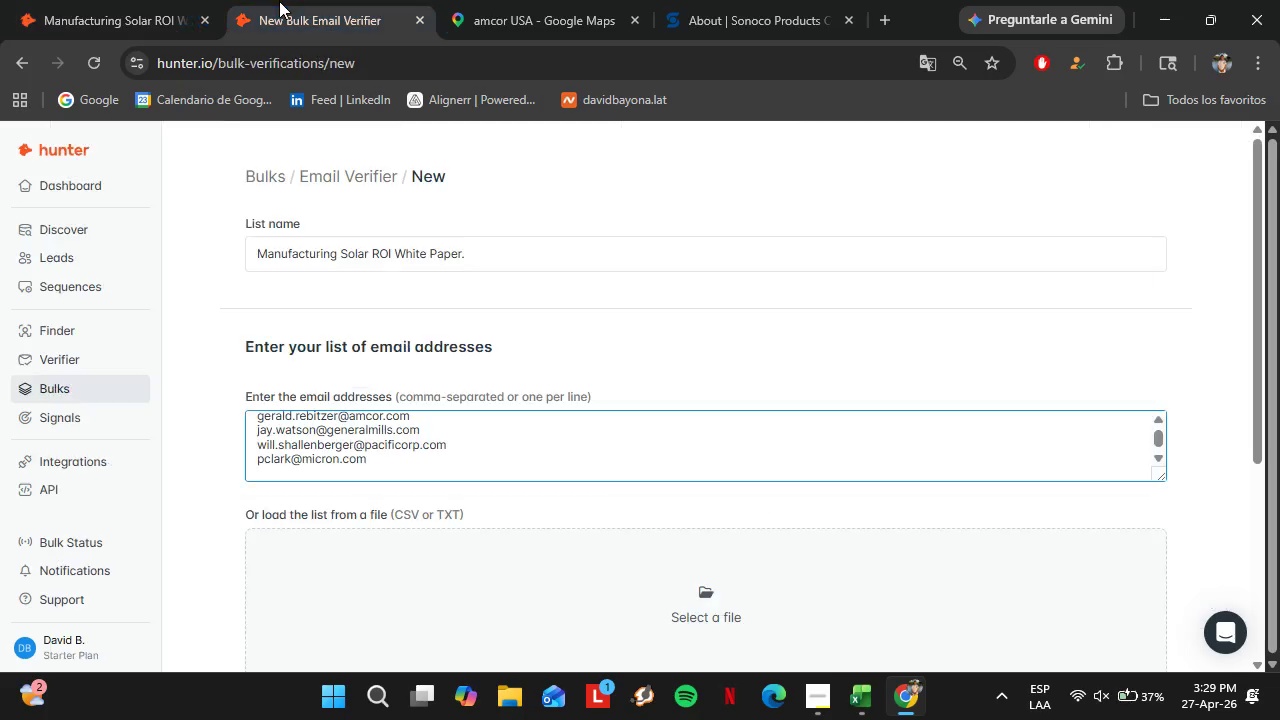 
left_click([279, 0])
 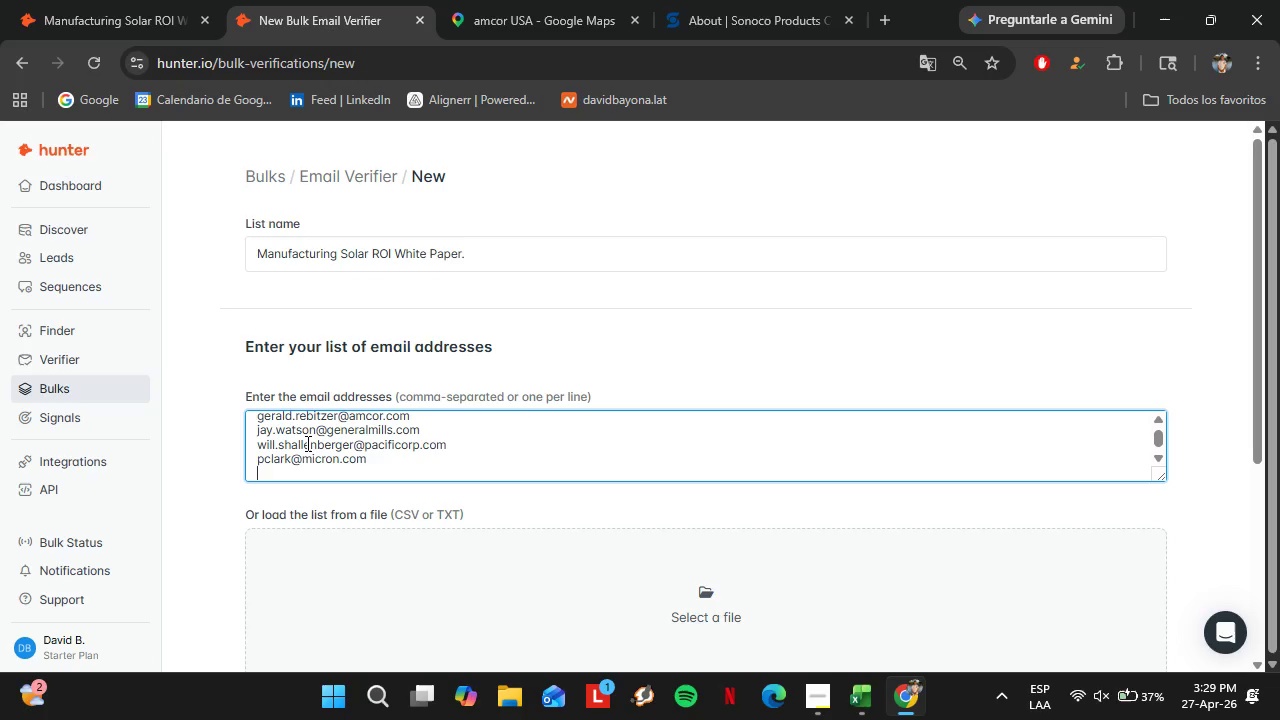 
key(Control+V)
 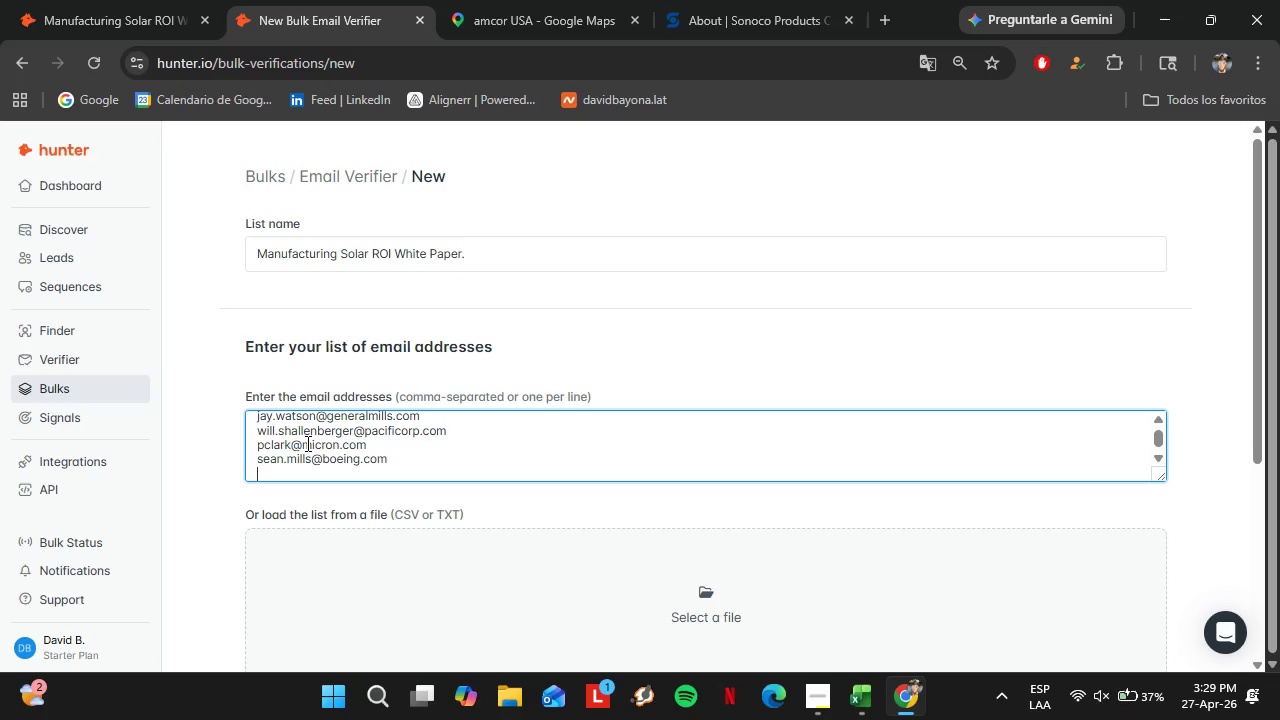 
key(Enter)
 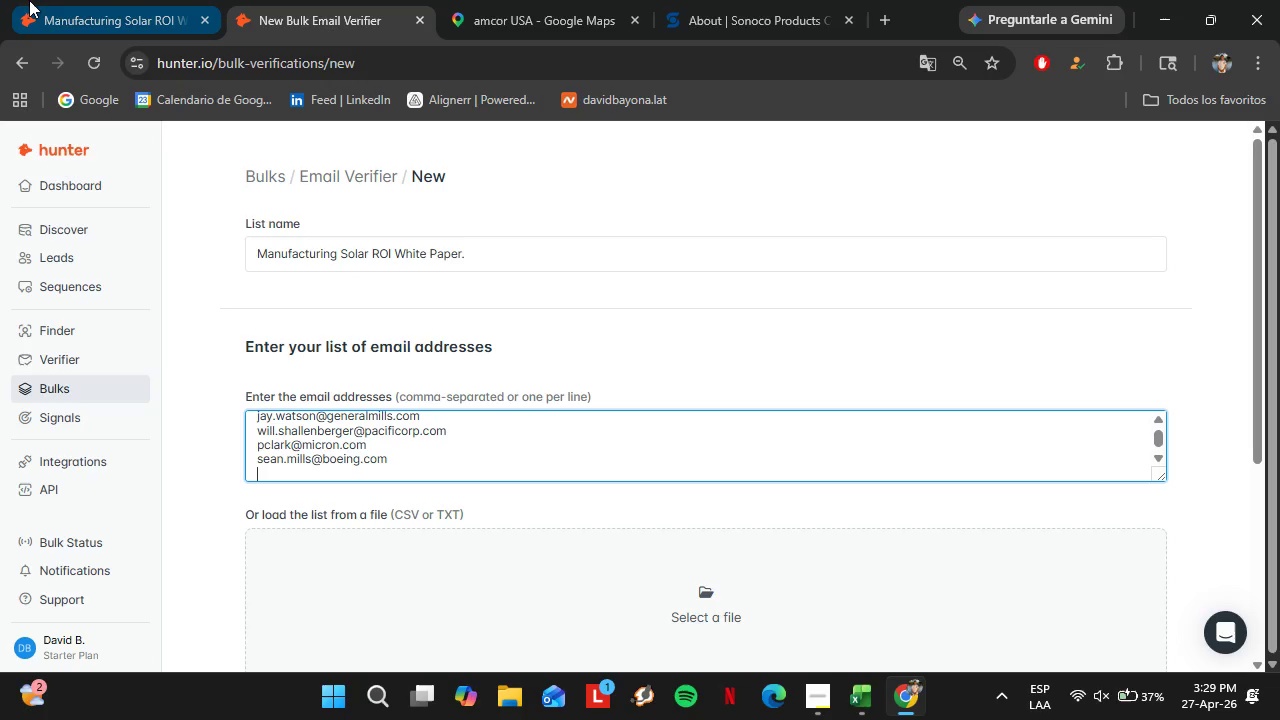 
left_click([61, 0])
 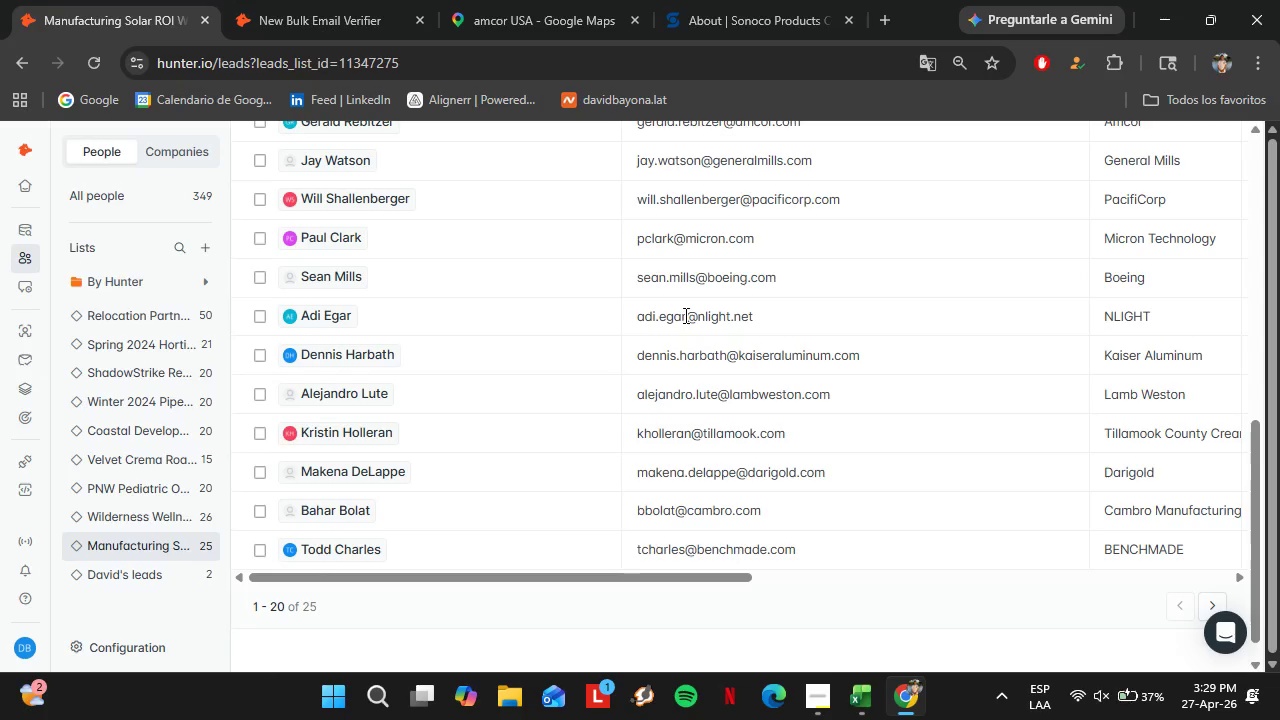 
double_click([684, 314])
 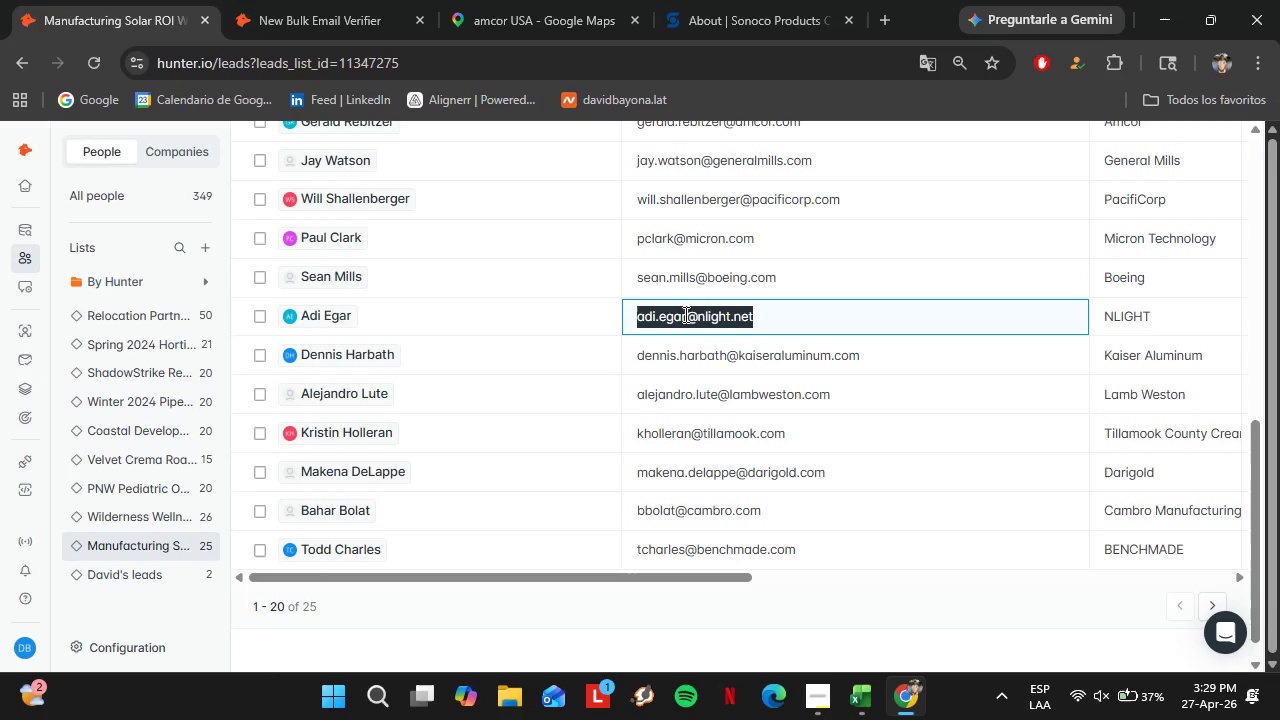 
triple_click([684, 314])
 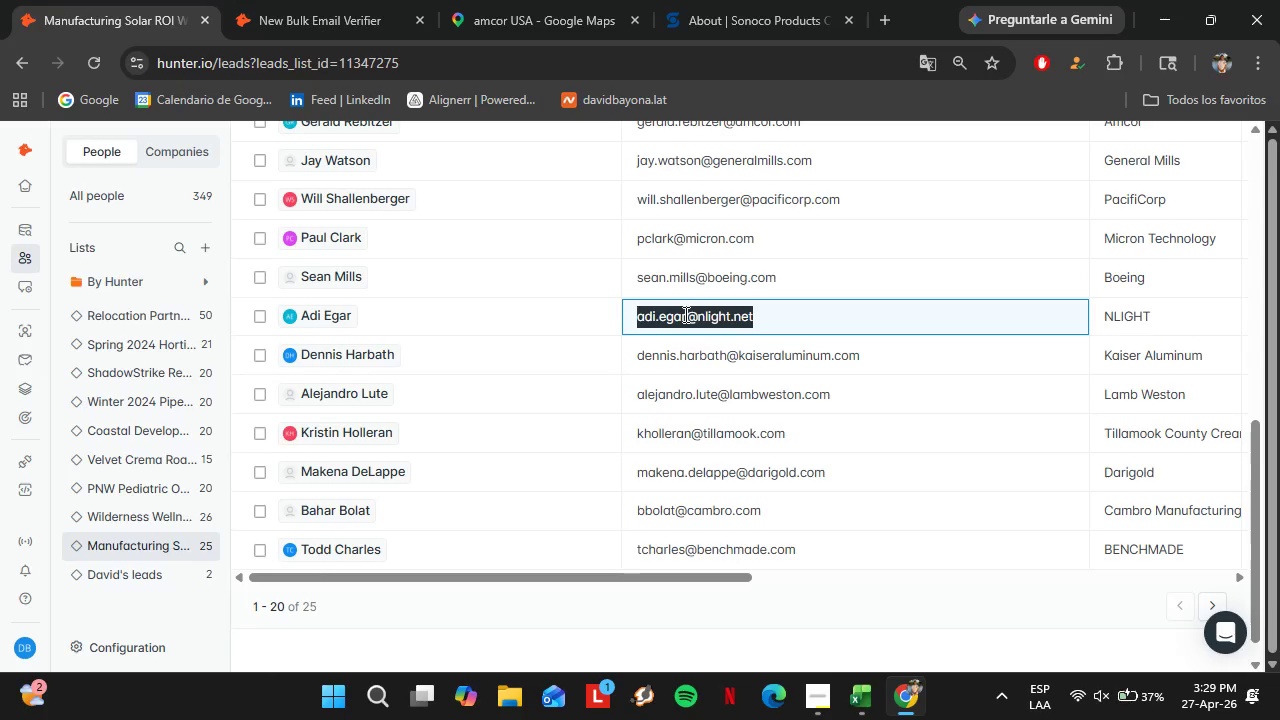 
key(Control+C)
 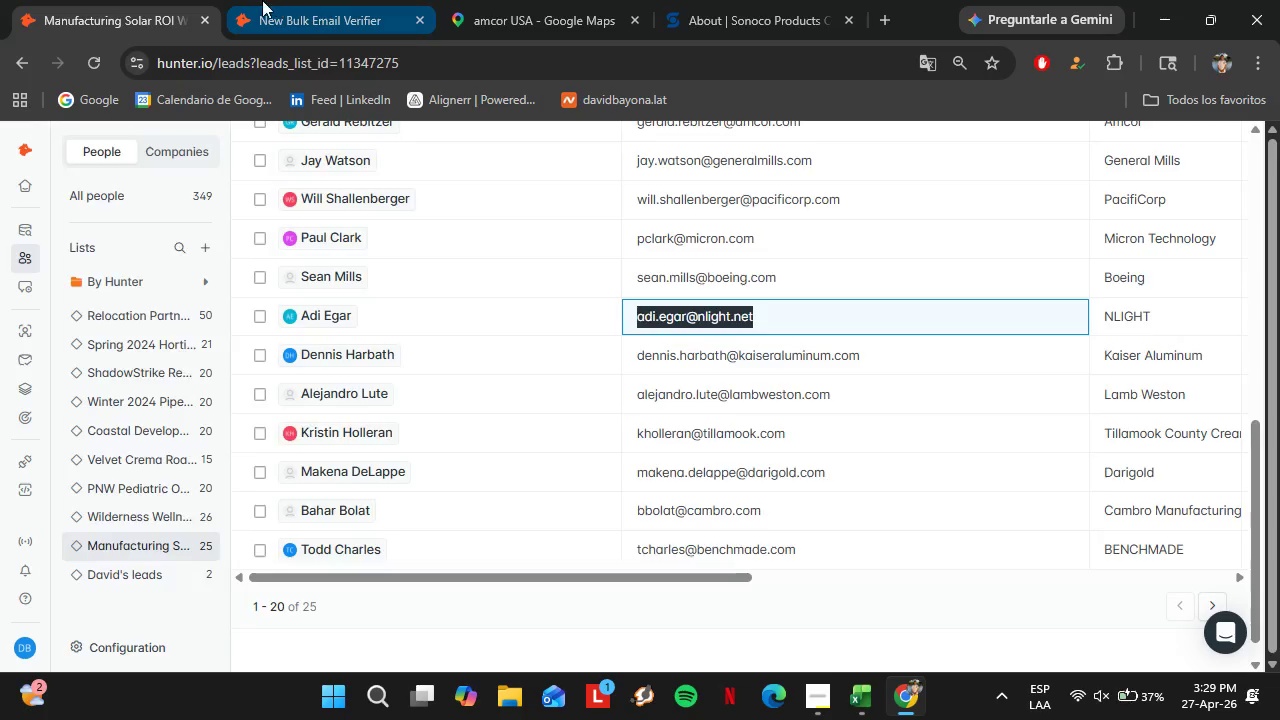 
left_click([262, 0])
 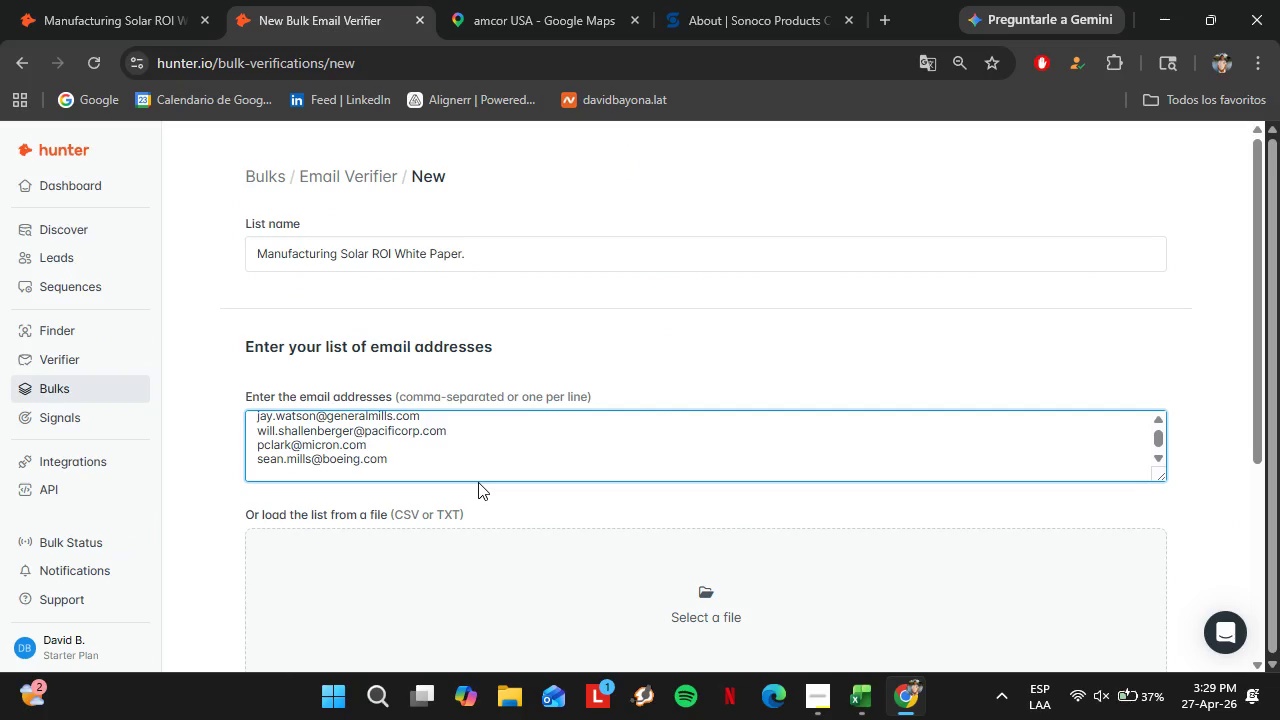 
key(Control+ControlLeft)
 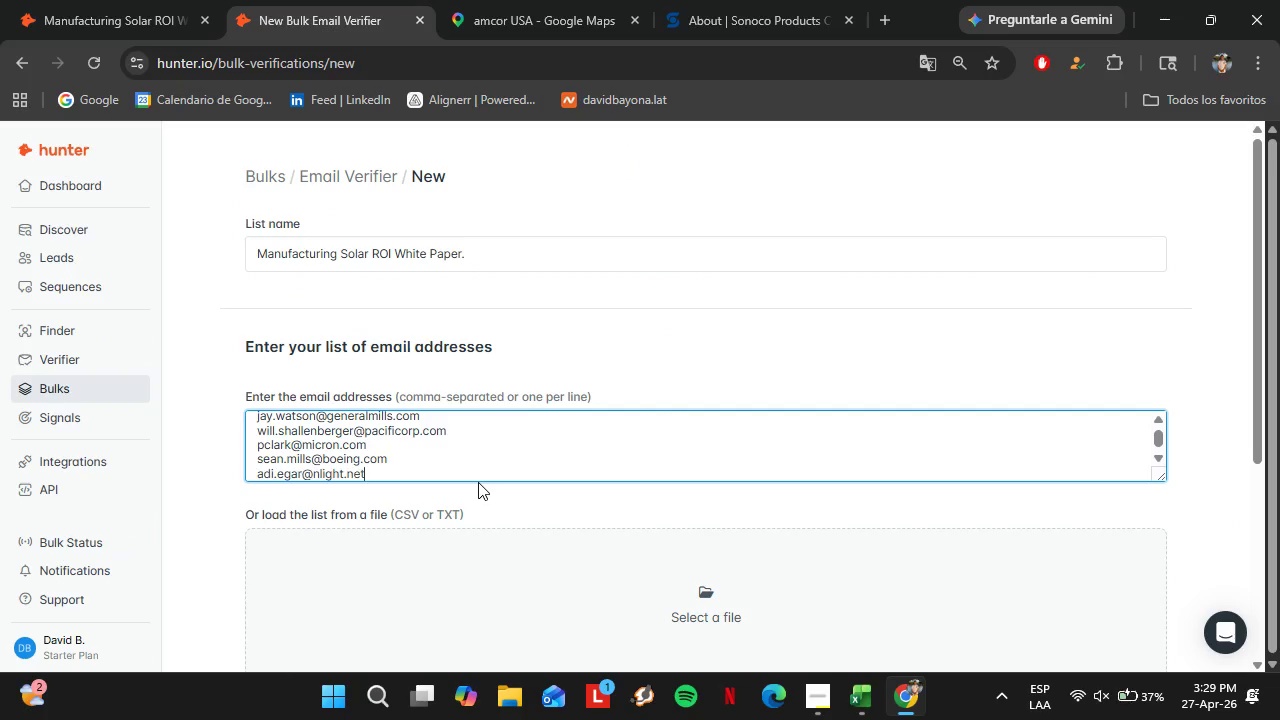 
key(Control+V)
 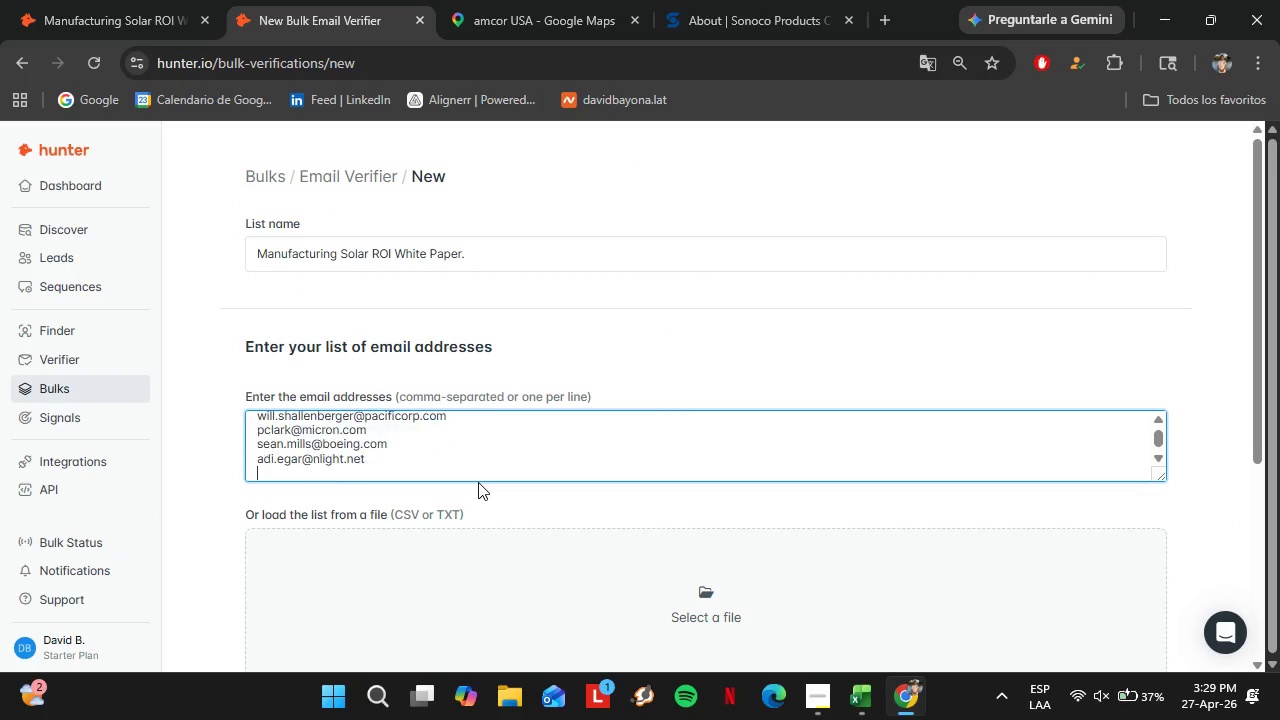 
key(Enter)
 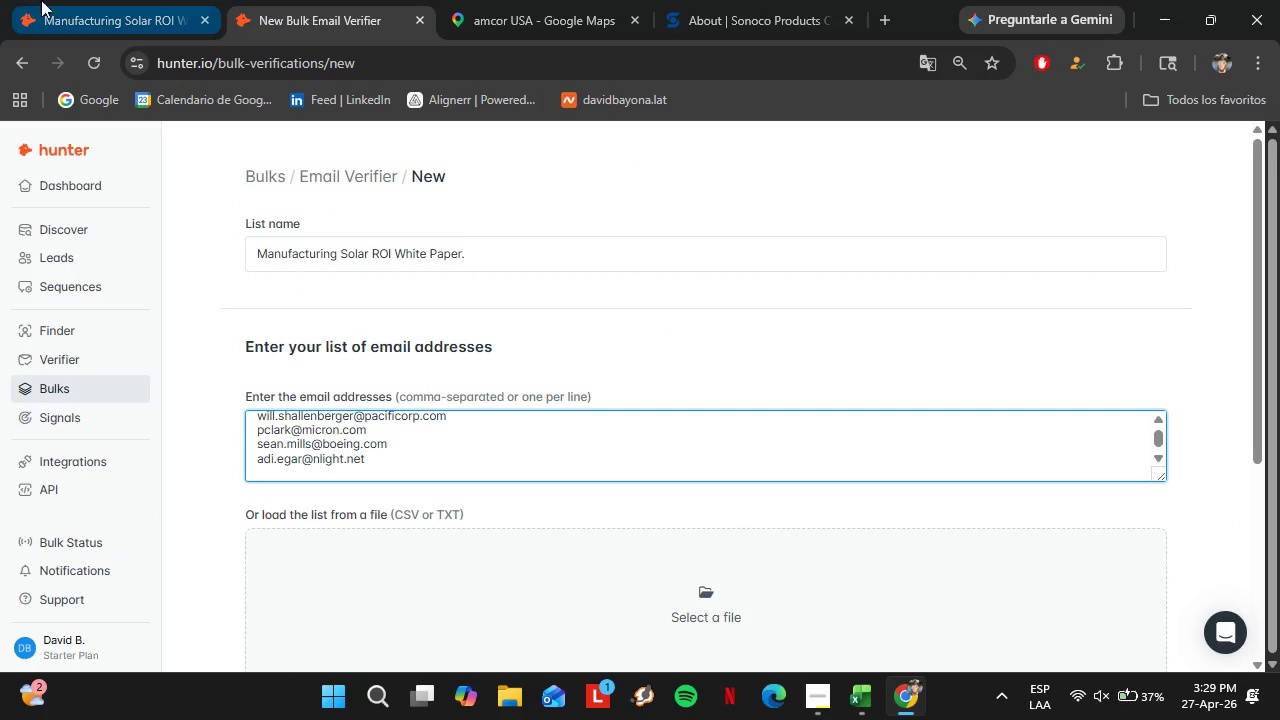 
left_click([77, 0])
 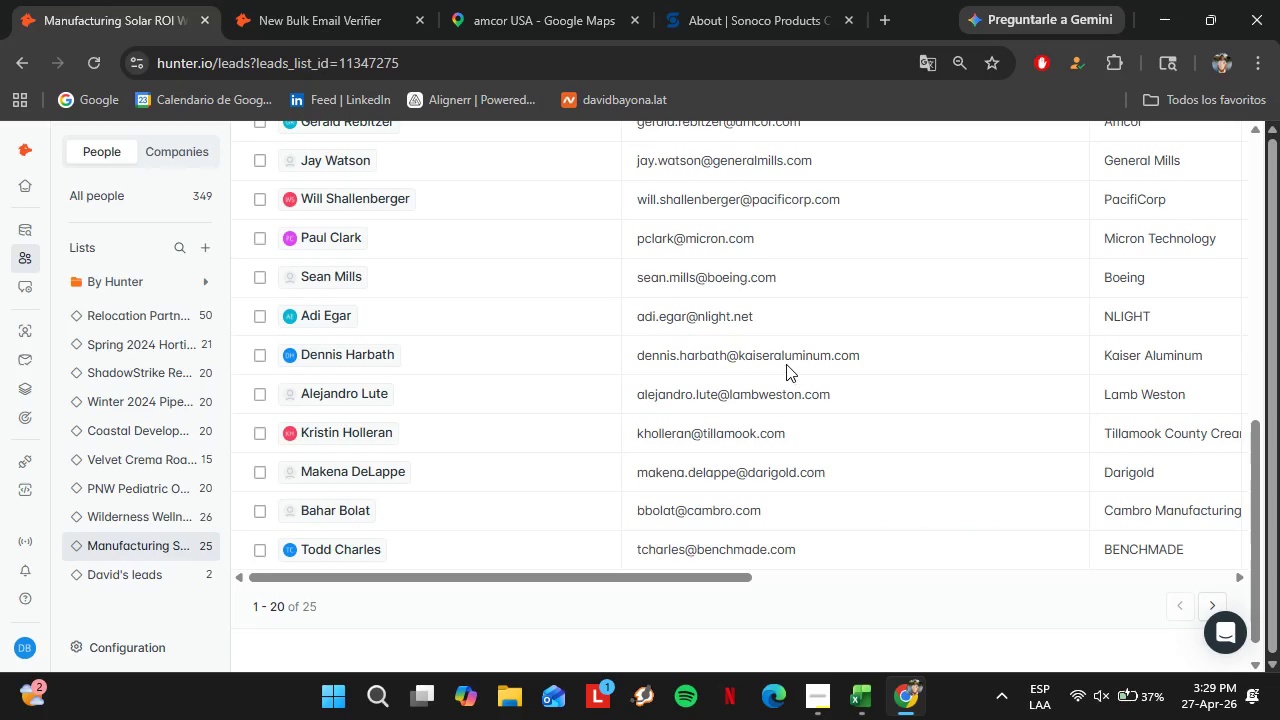 
double_click([782, 359])
 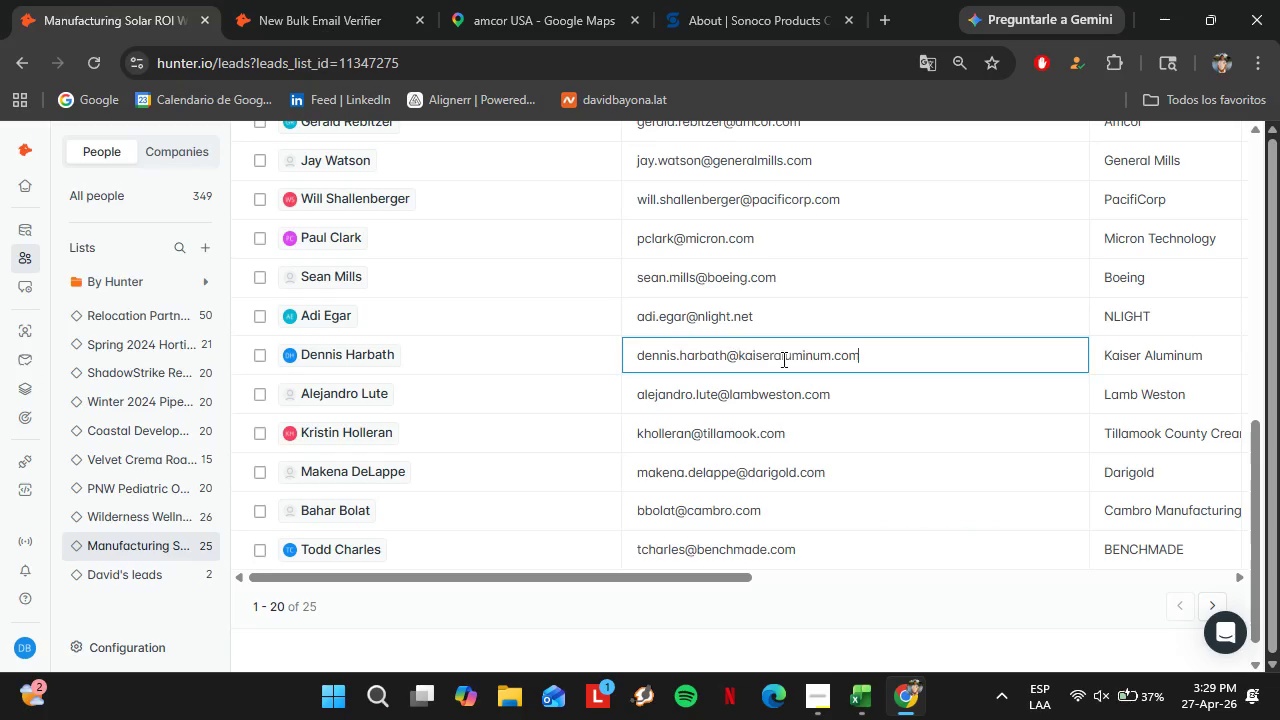 
triple_click([782, 359])
 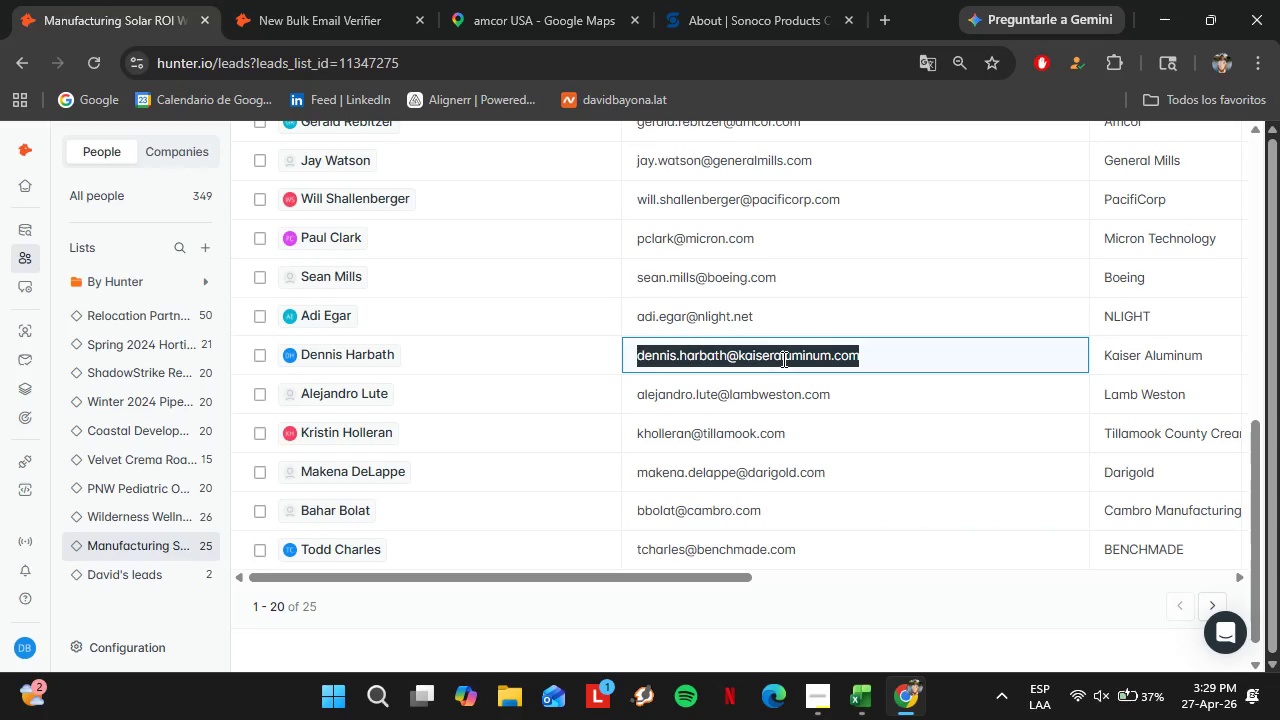 
triple_click([782, 359])
 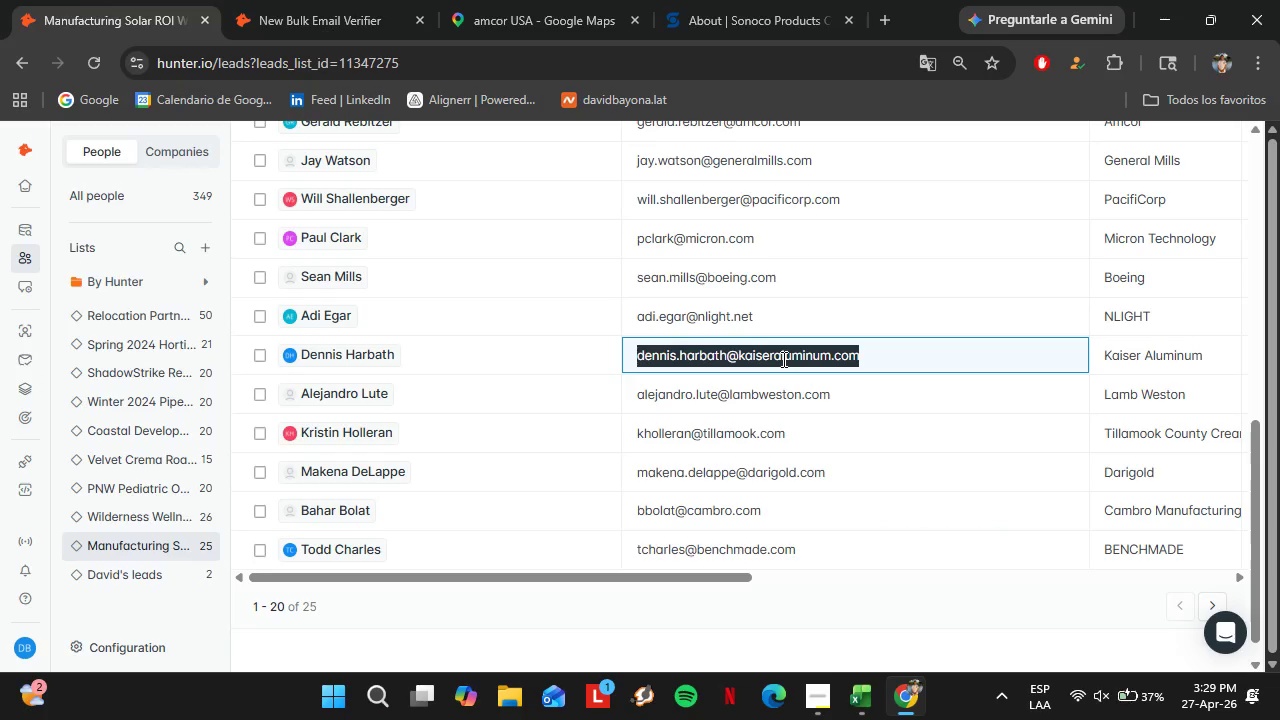 
key(Control+C)
 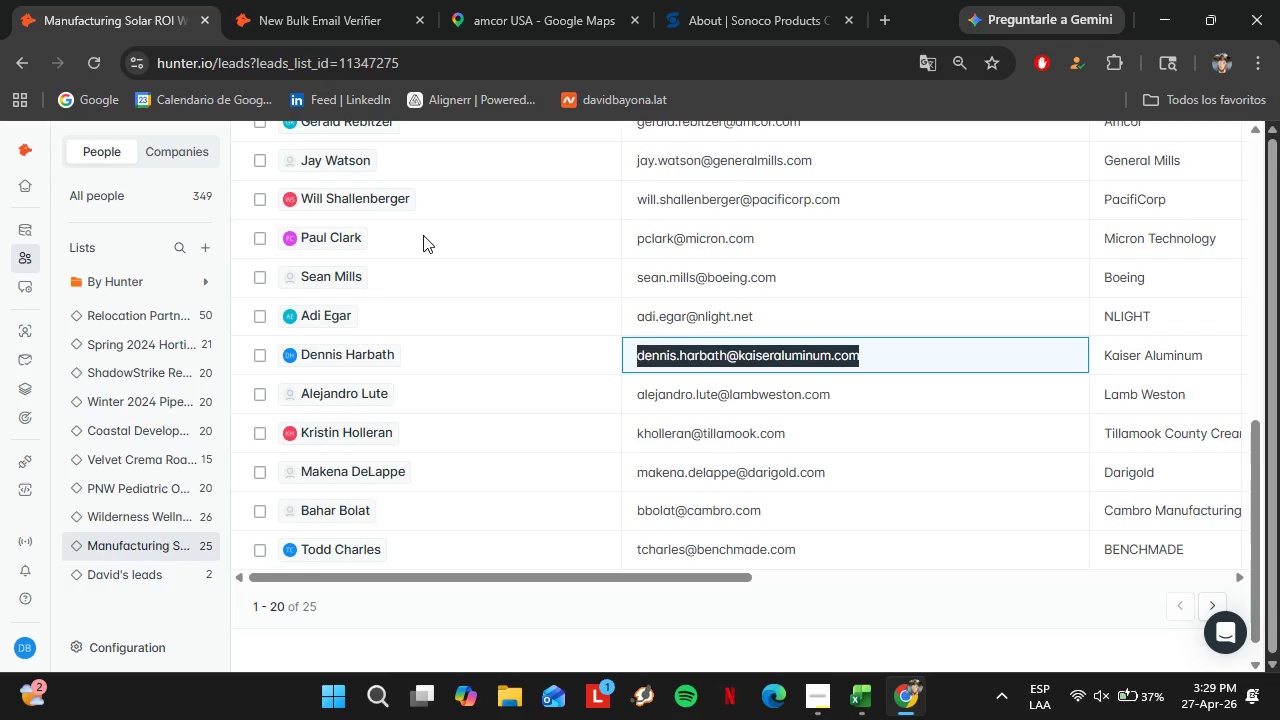 
left_click([259, 0])
 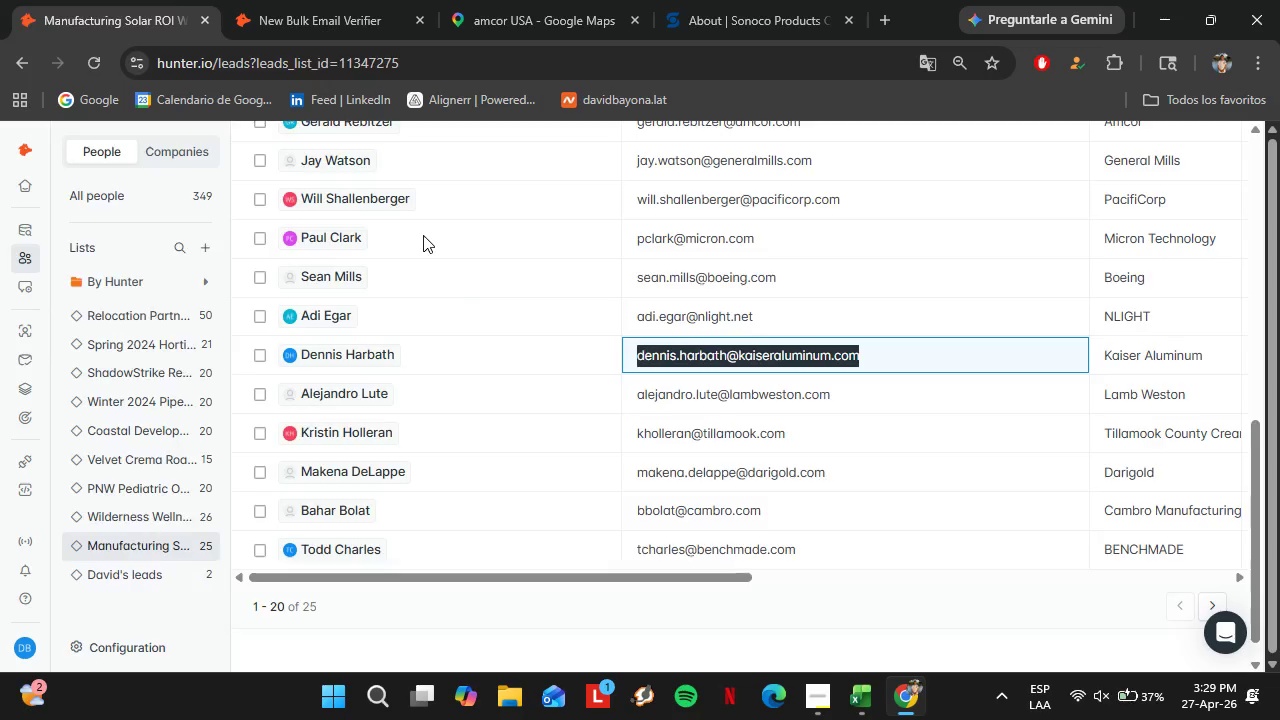 
key(Control+V)
 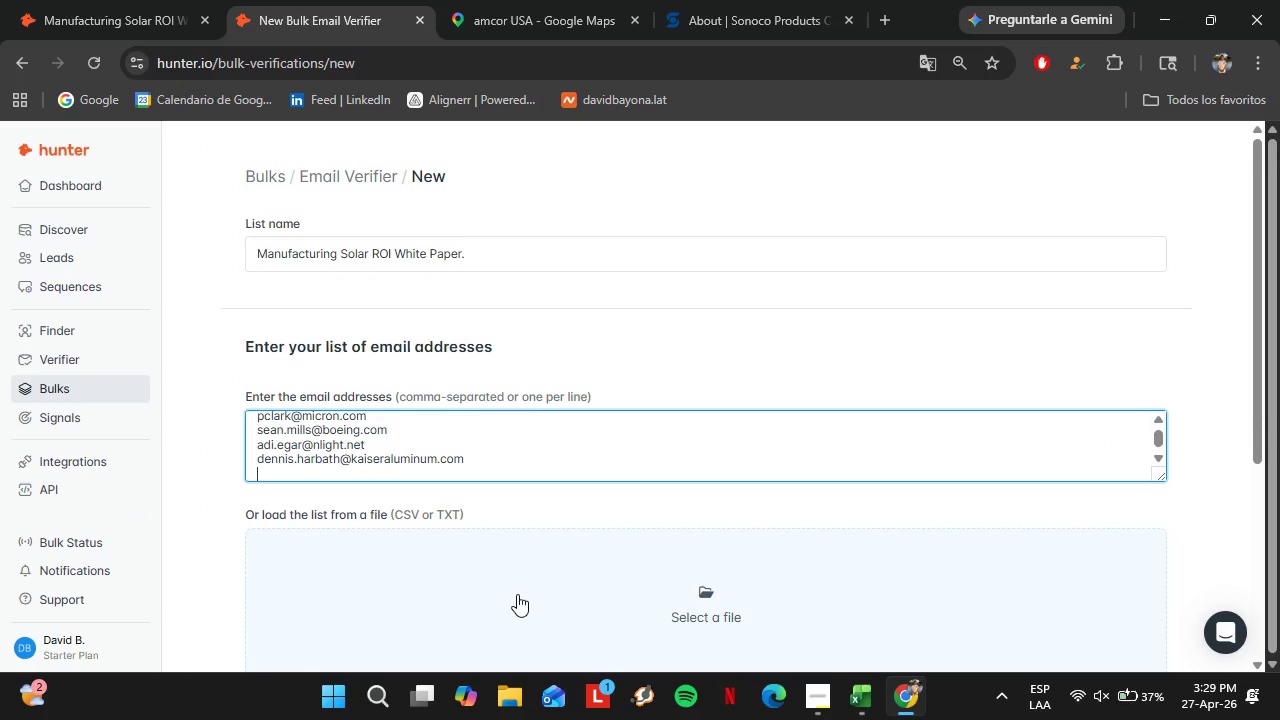 
key(Enter)
 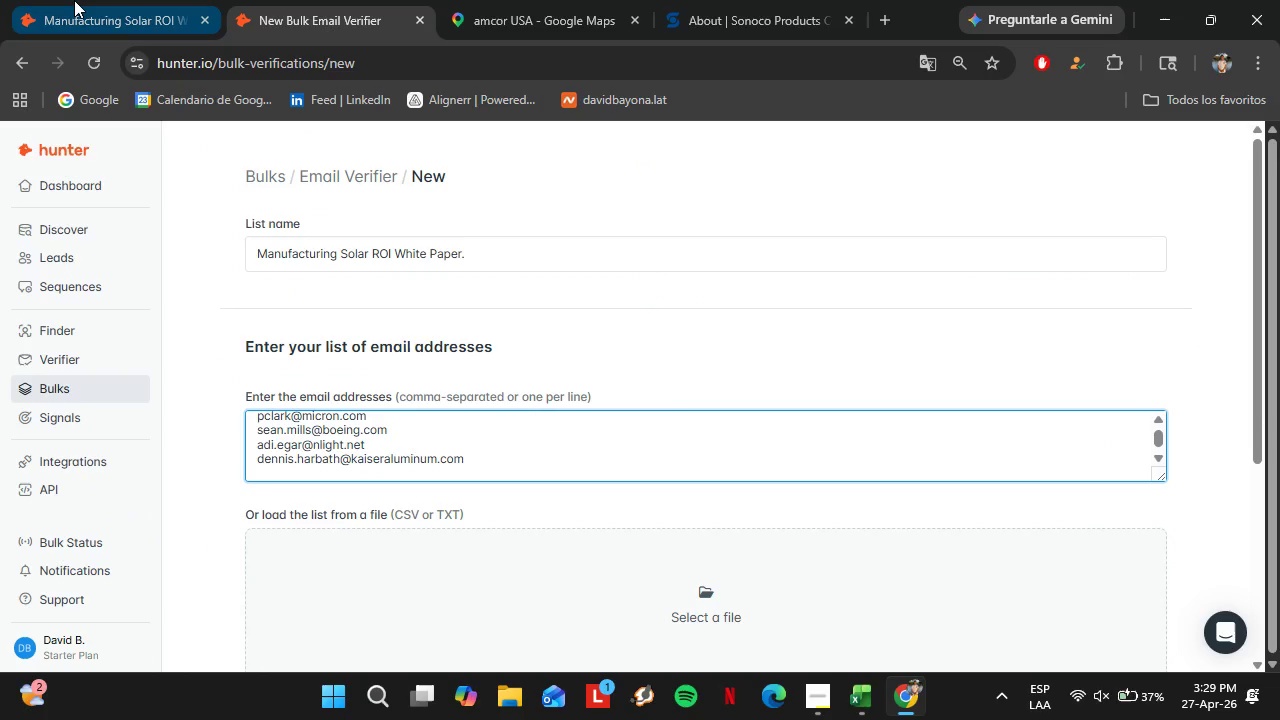 
left_click([74, 0])
 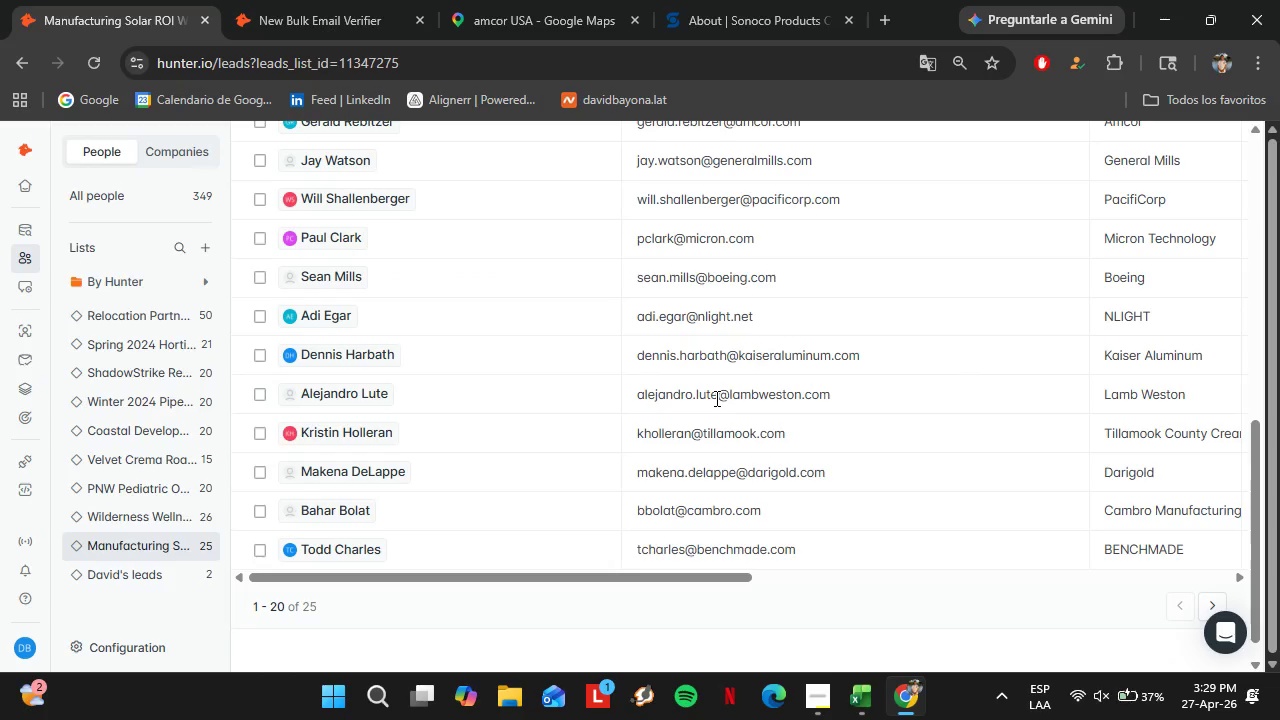 
double_click([715, 398])
 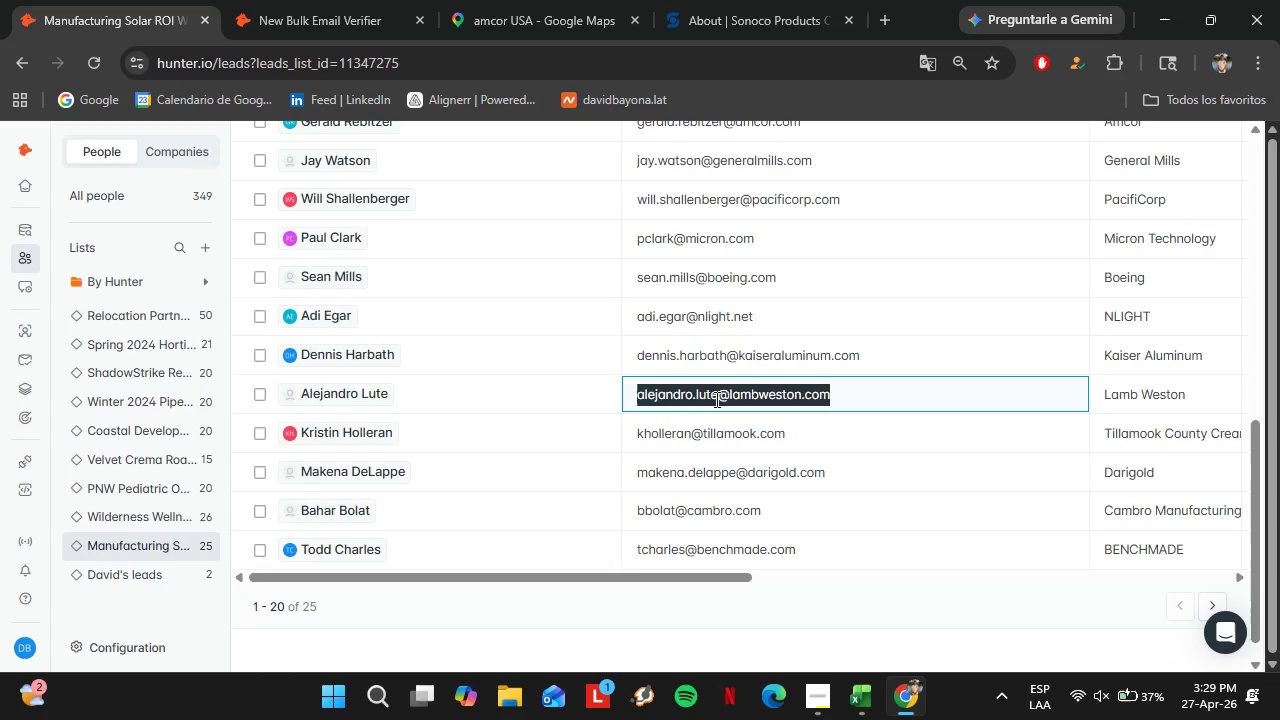 
triple_click([715, 398])
 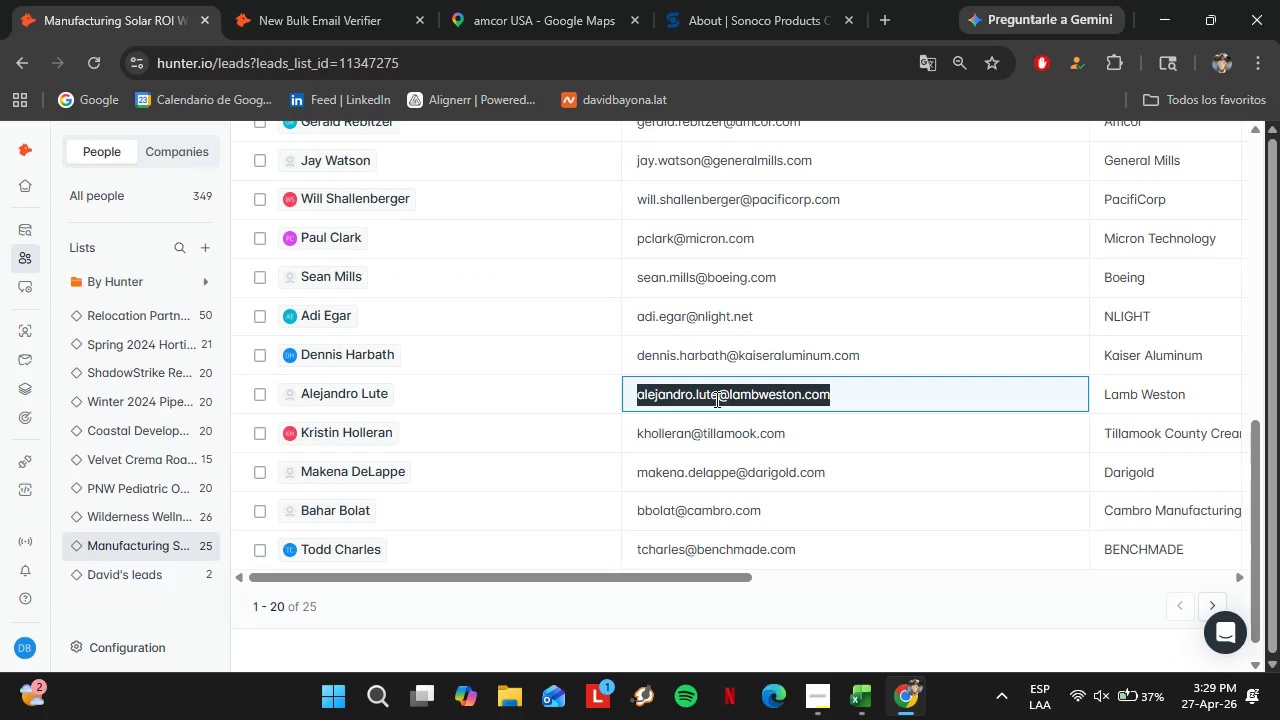 
key(Control+C)
 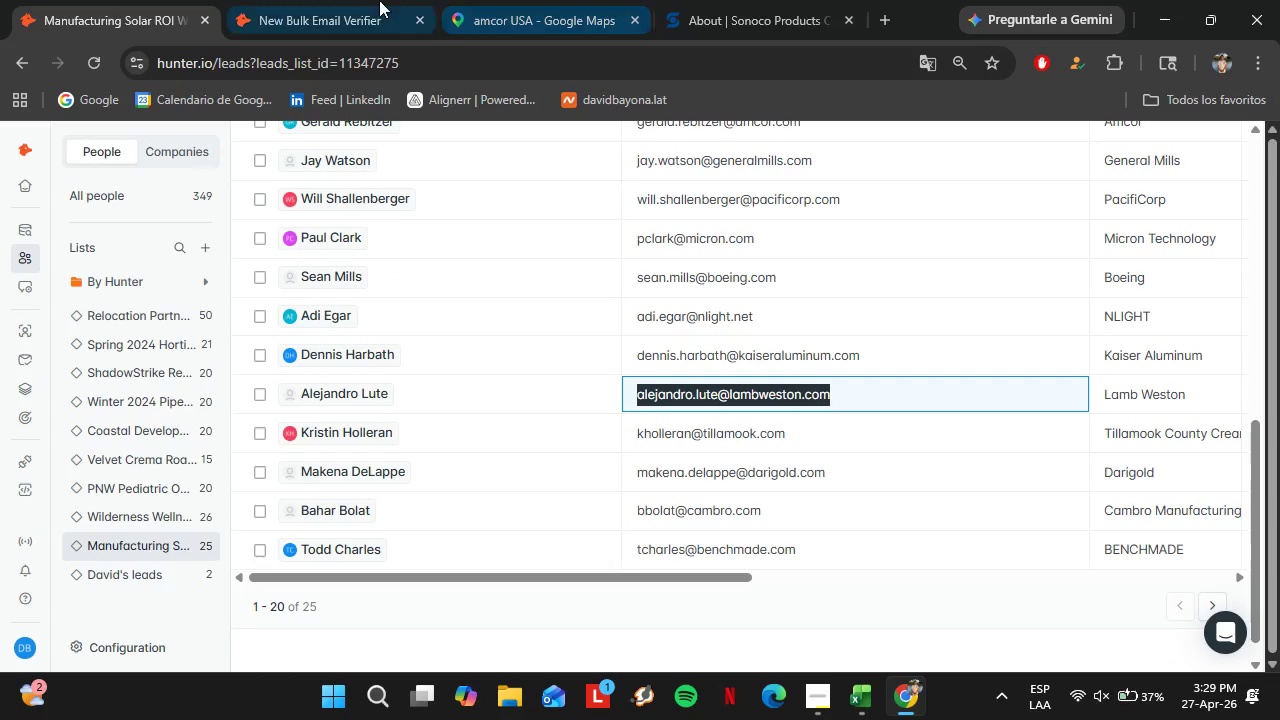 
left_click([378, 0])
 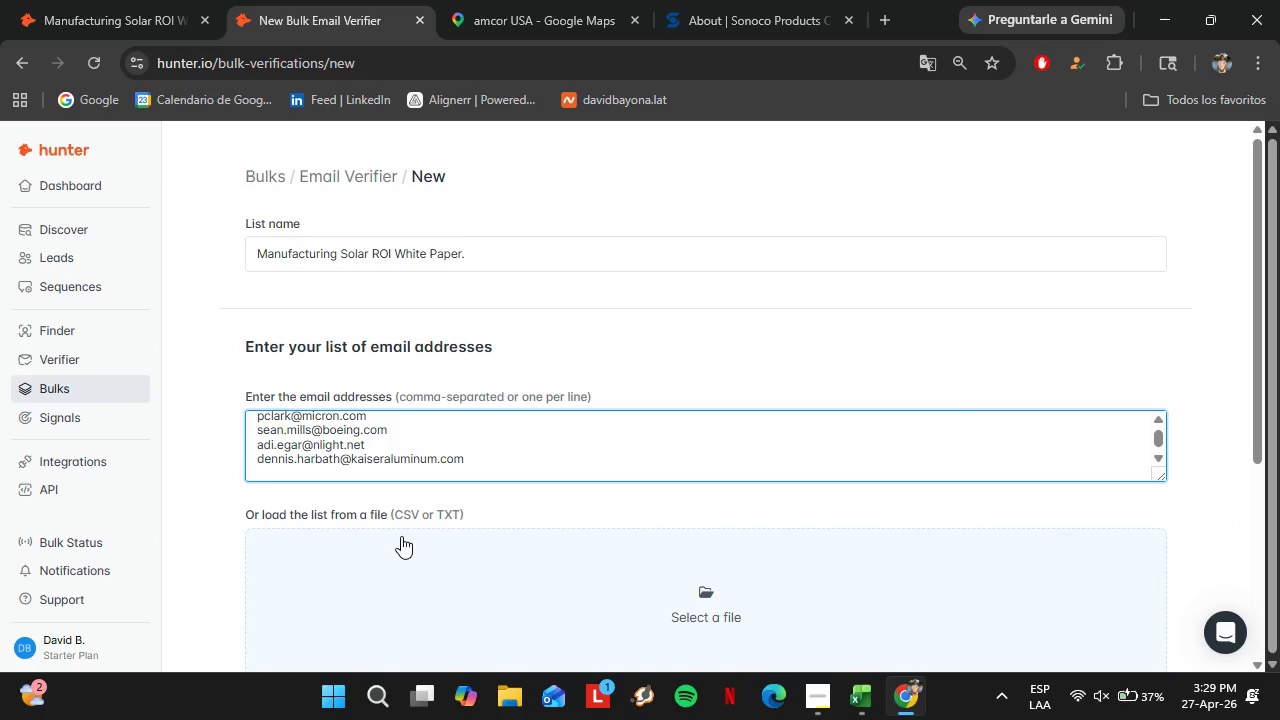 
key(Control+V)
 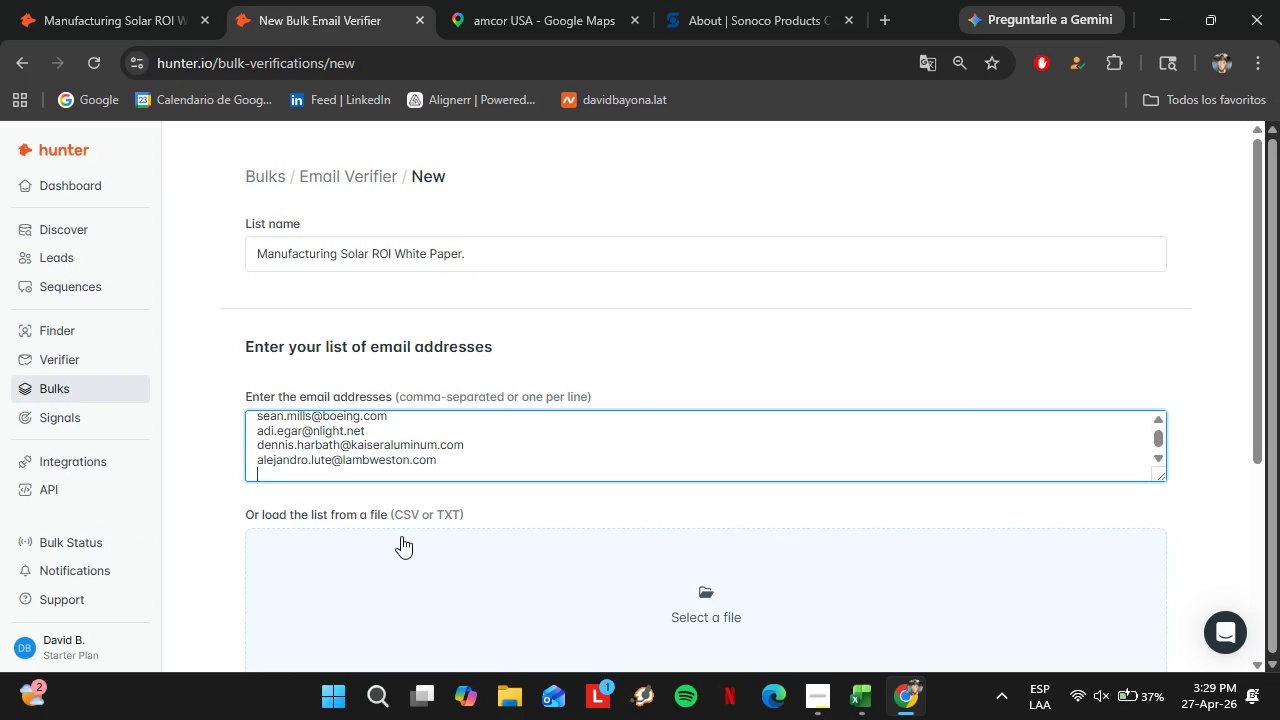 
key(Enter)
 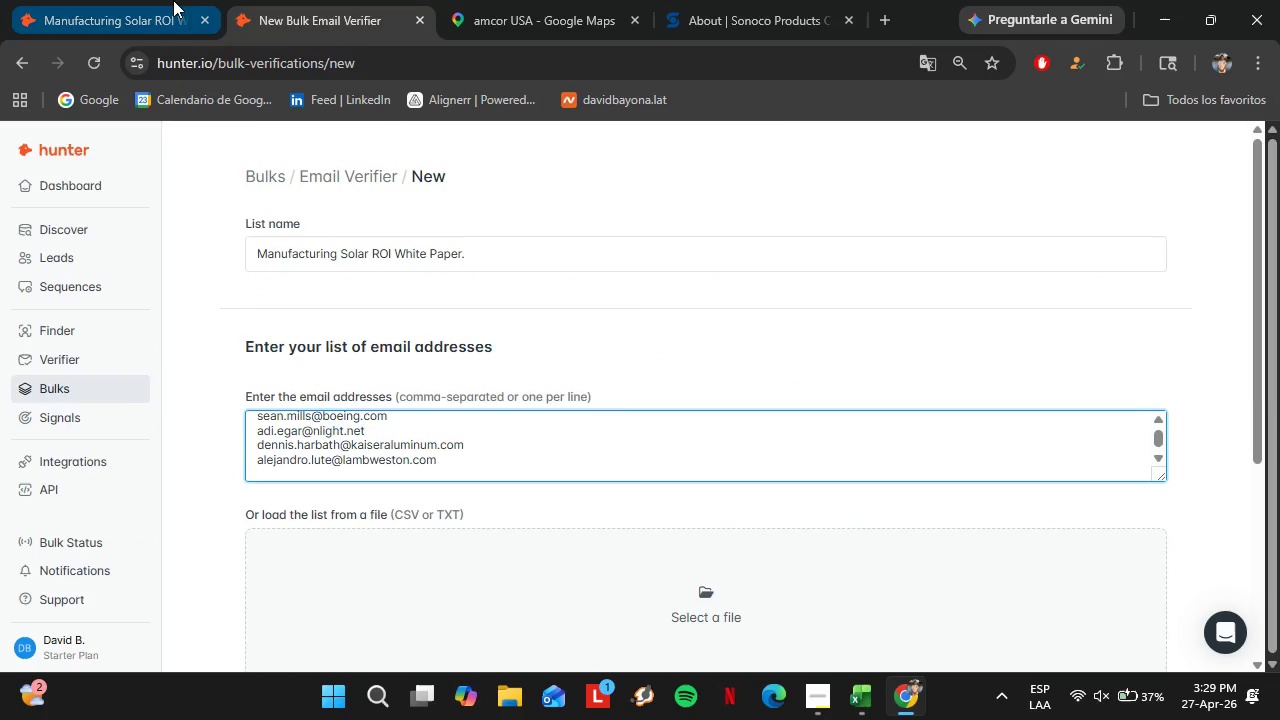 
left_click([173, 0])
 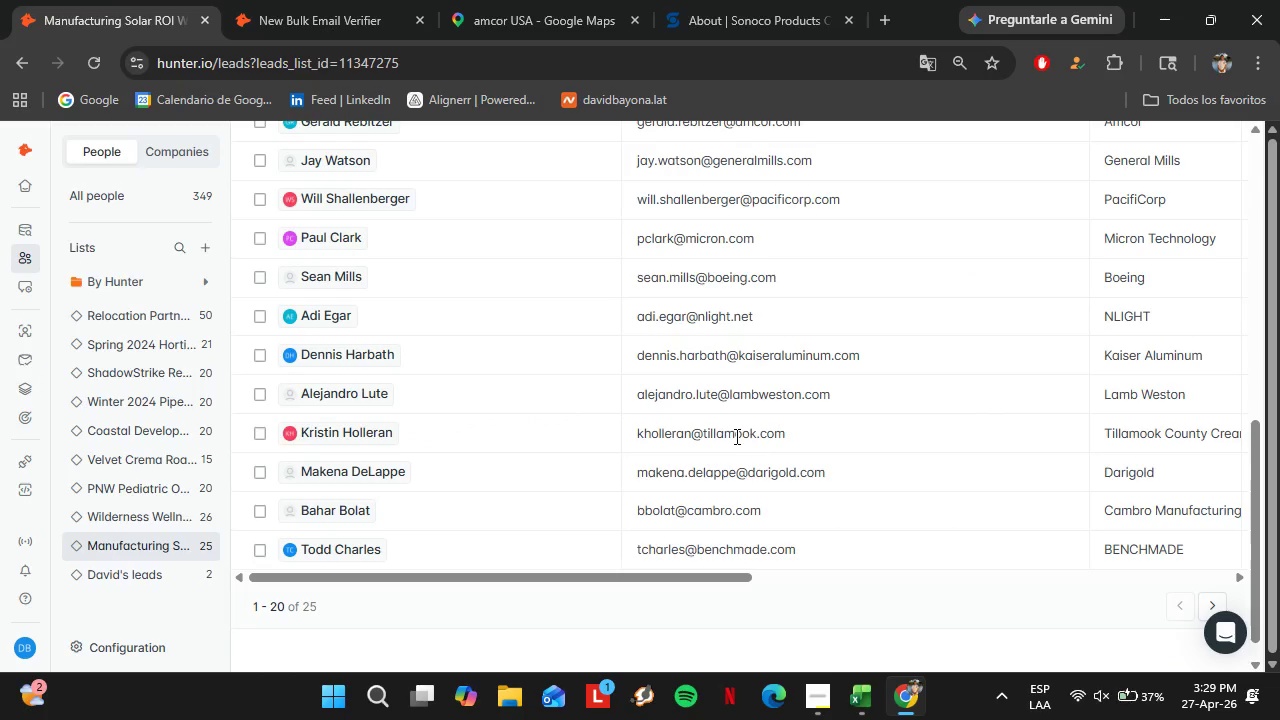 
double_click([735, 436])
 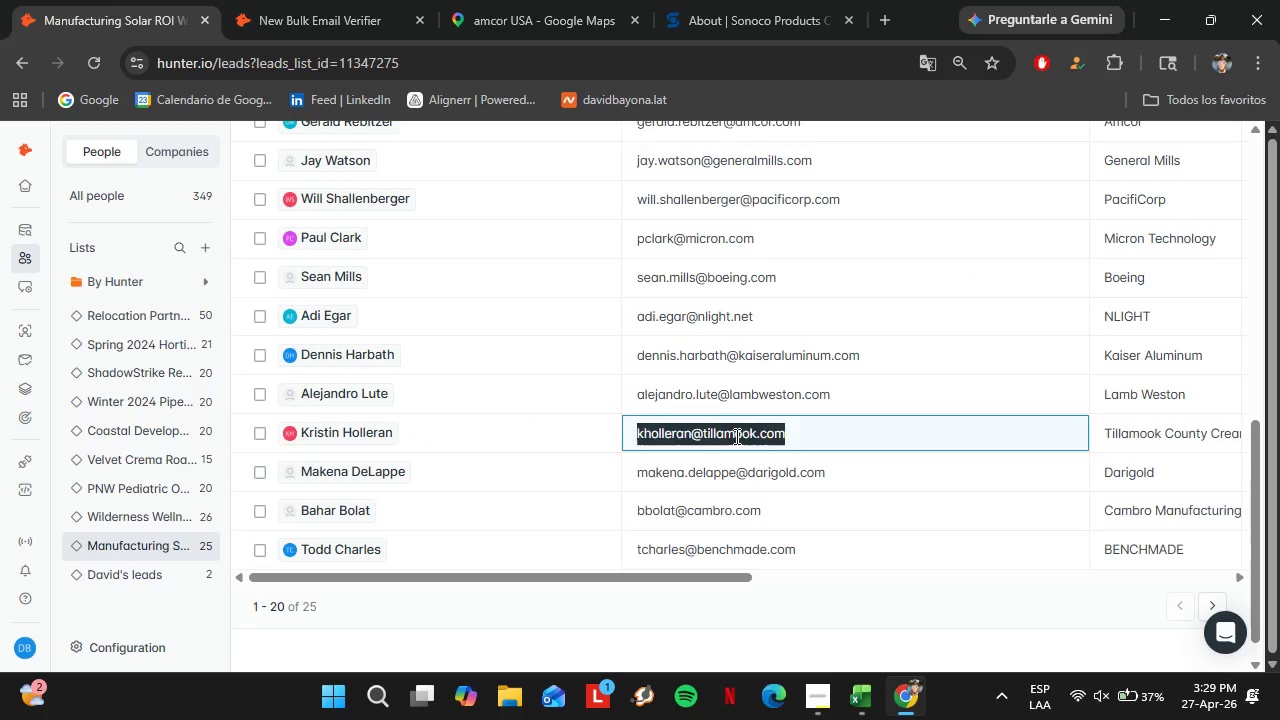 
triple_click([735, 436])
 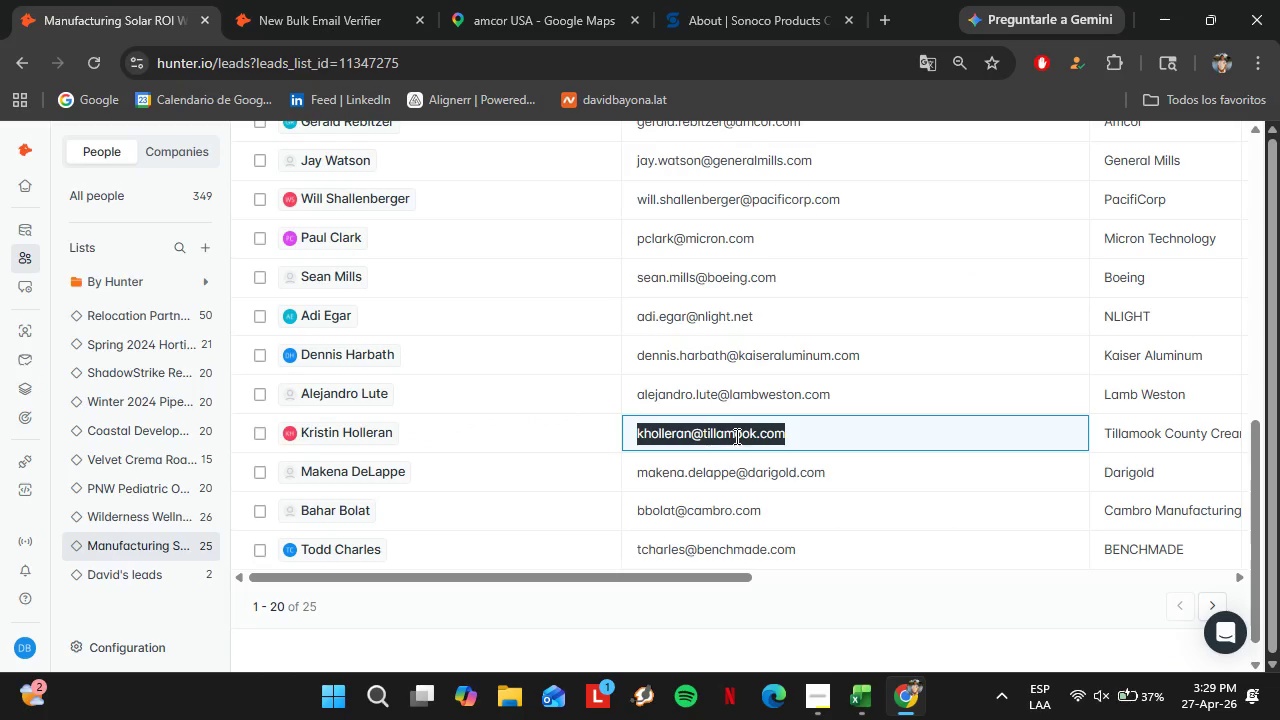 
key(Control+C)
 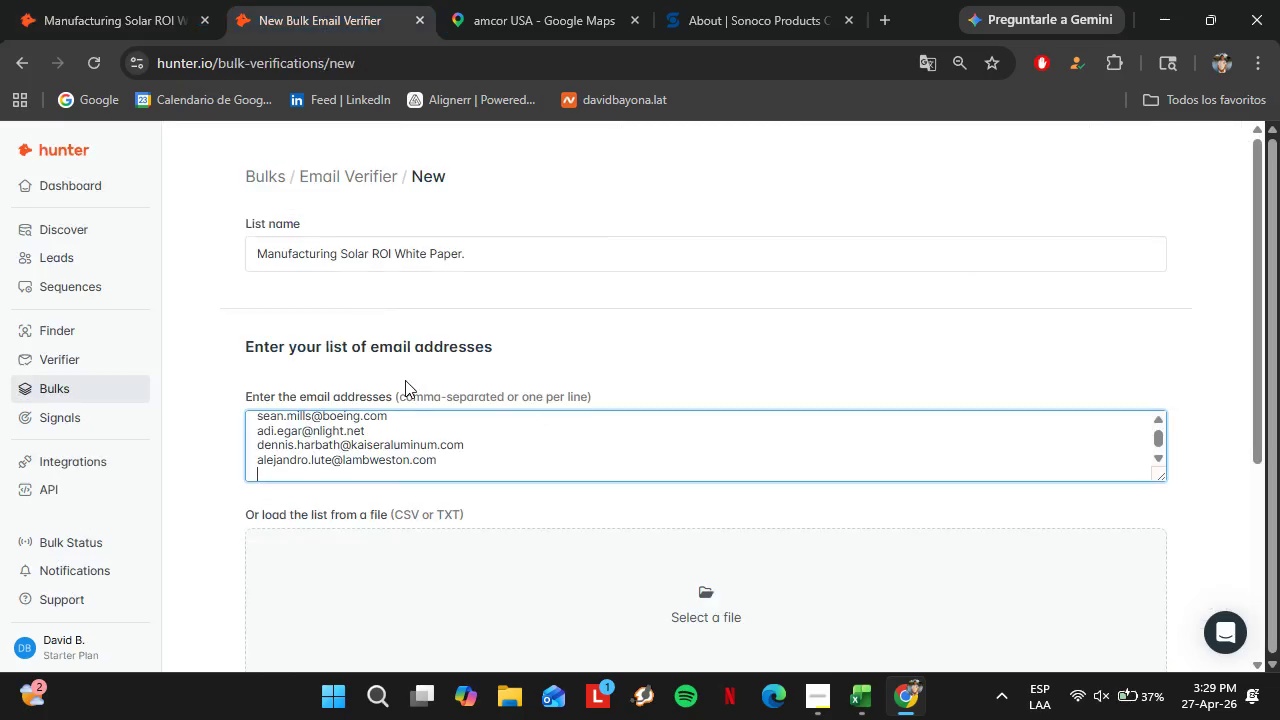 
key(Control+V)
 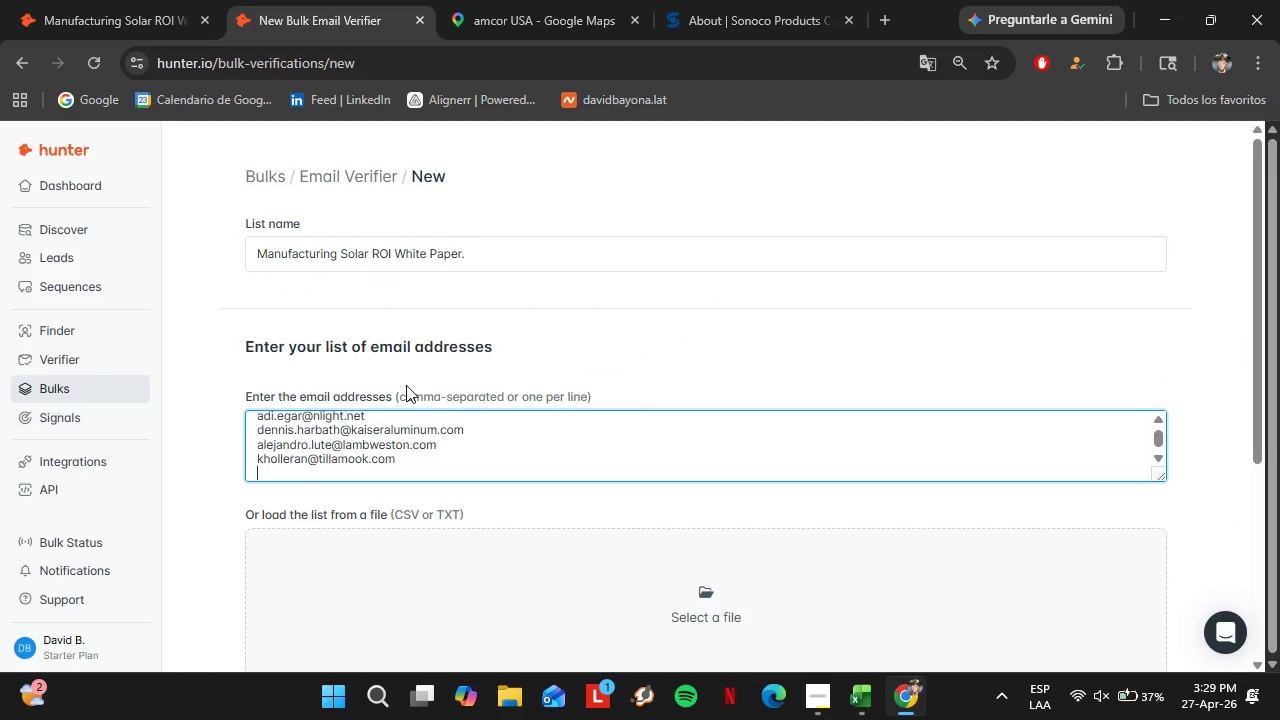 
key(Enter)
 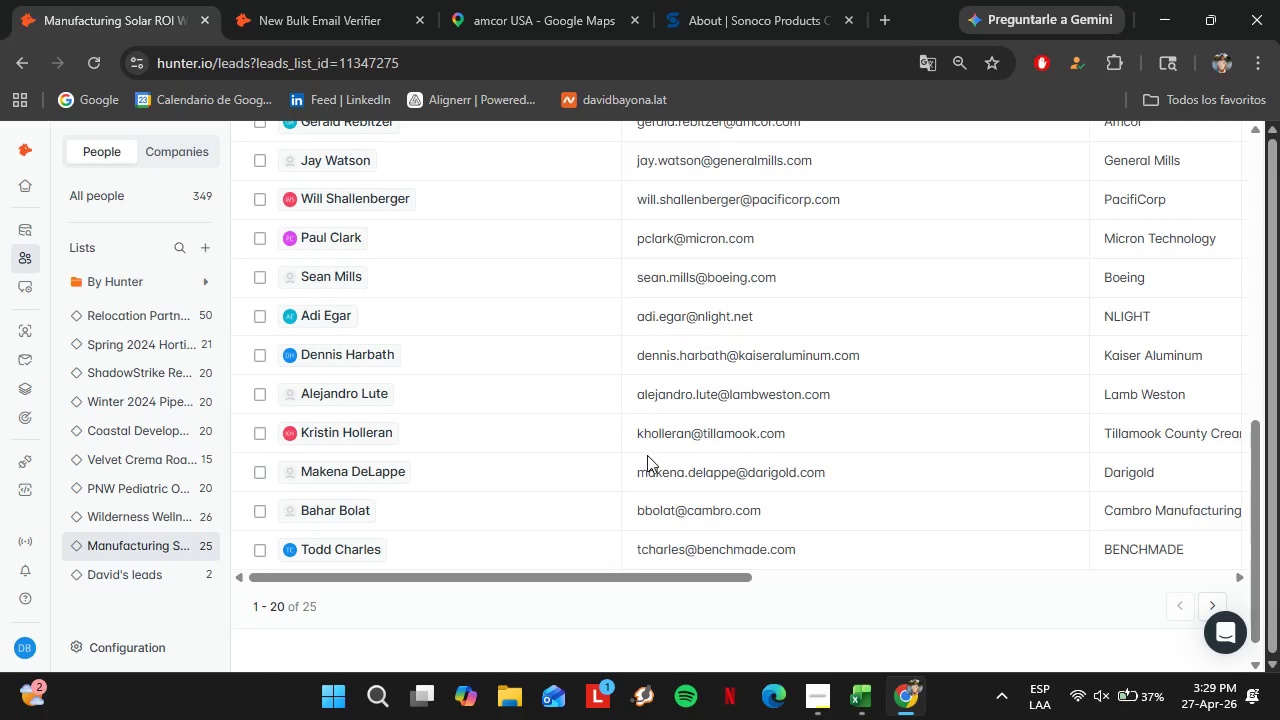 
double_click([677, 470])
 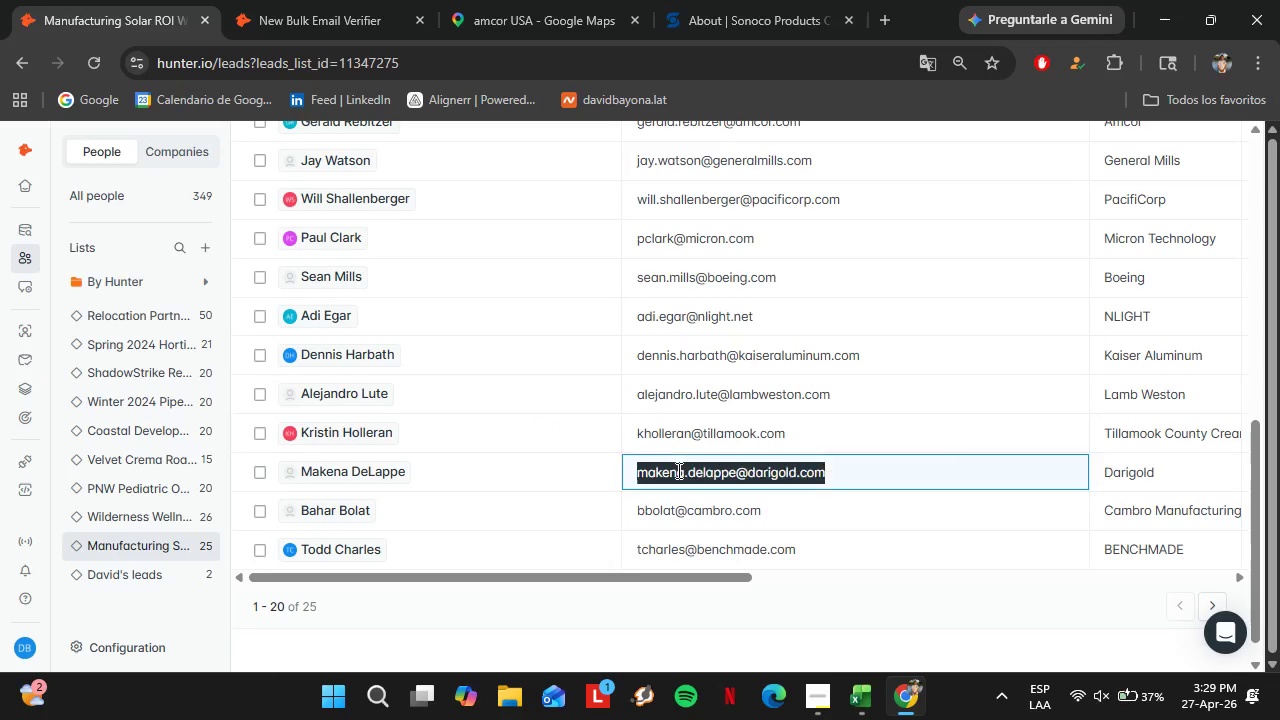 
triple_click([677, 470])
 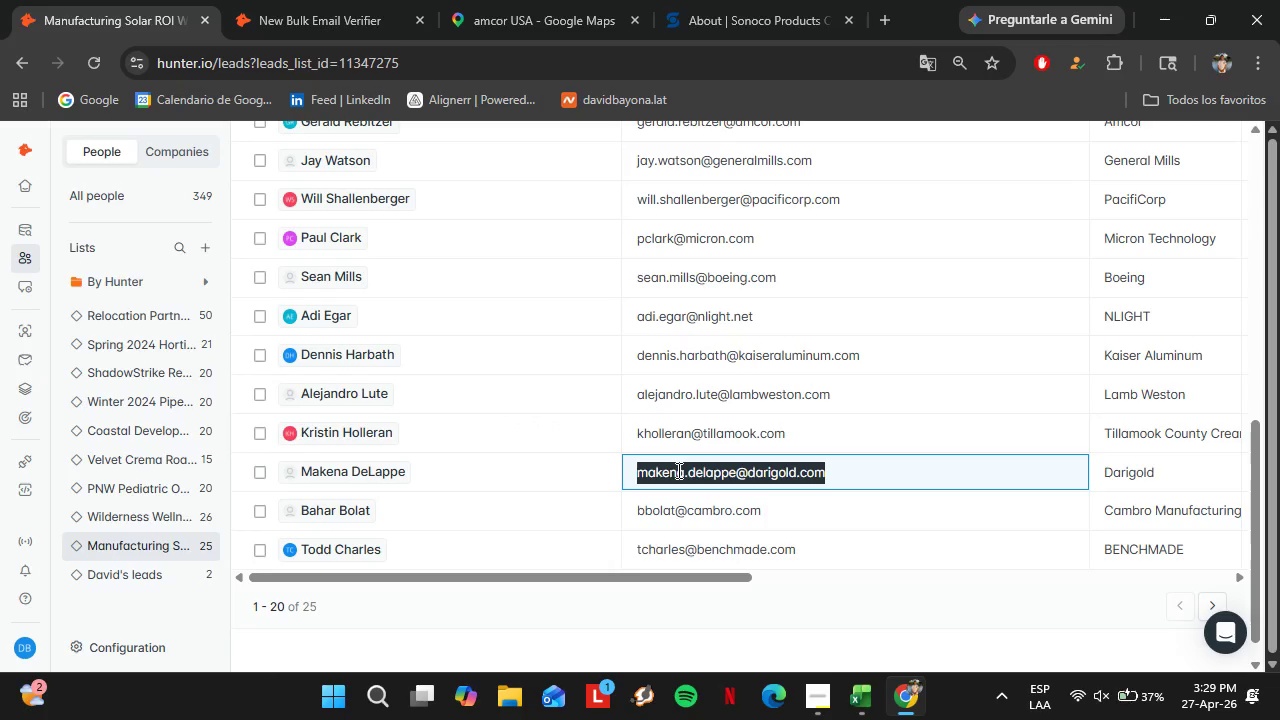 
key(Control+C)
 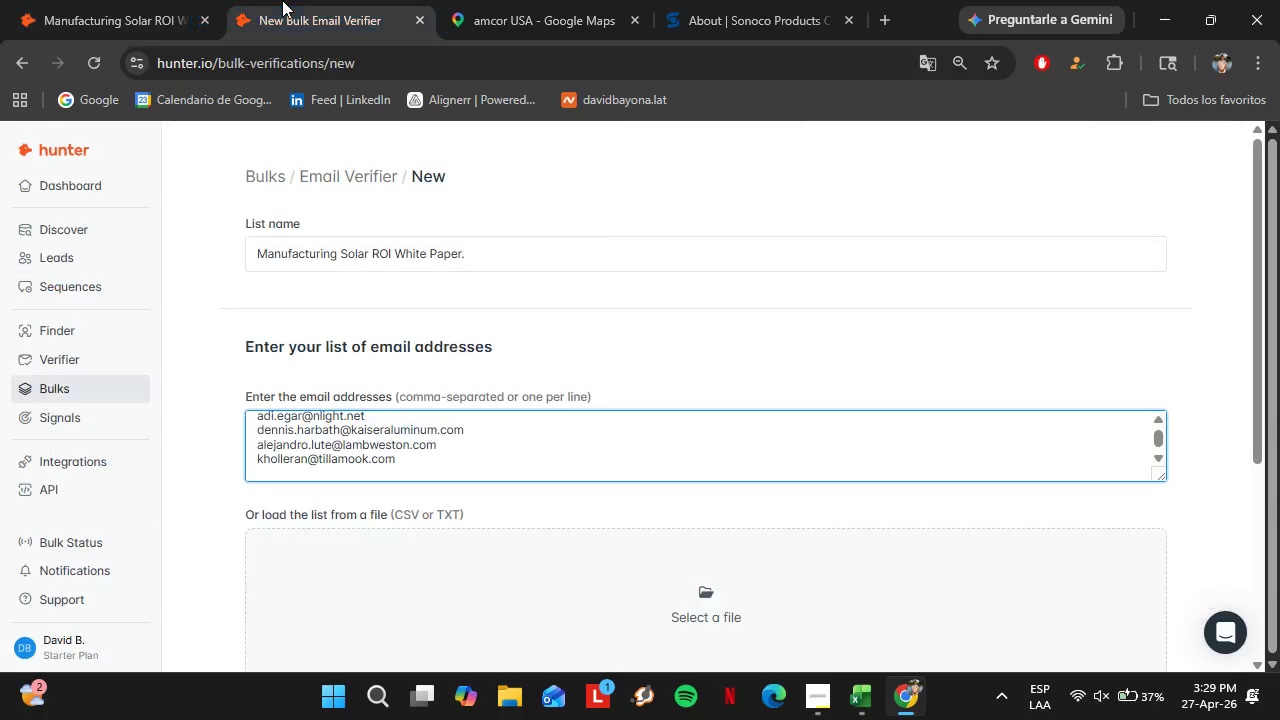 
left_click([282, 0])
 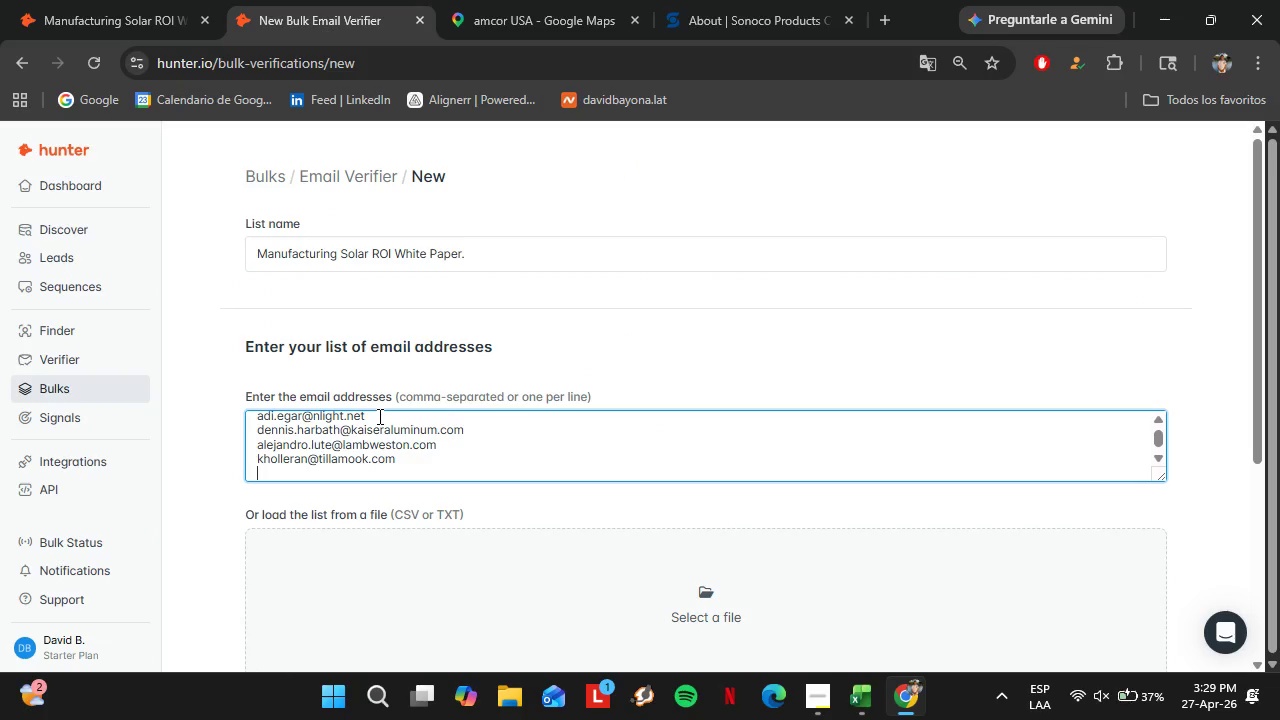 
key(Control+V)
 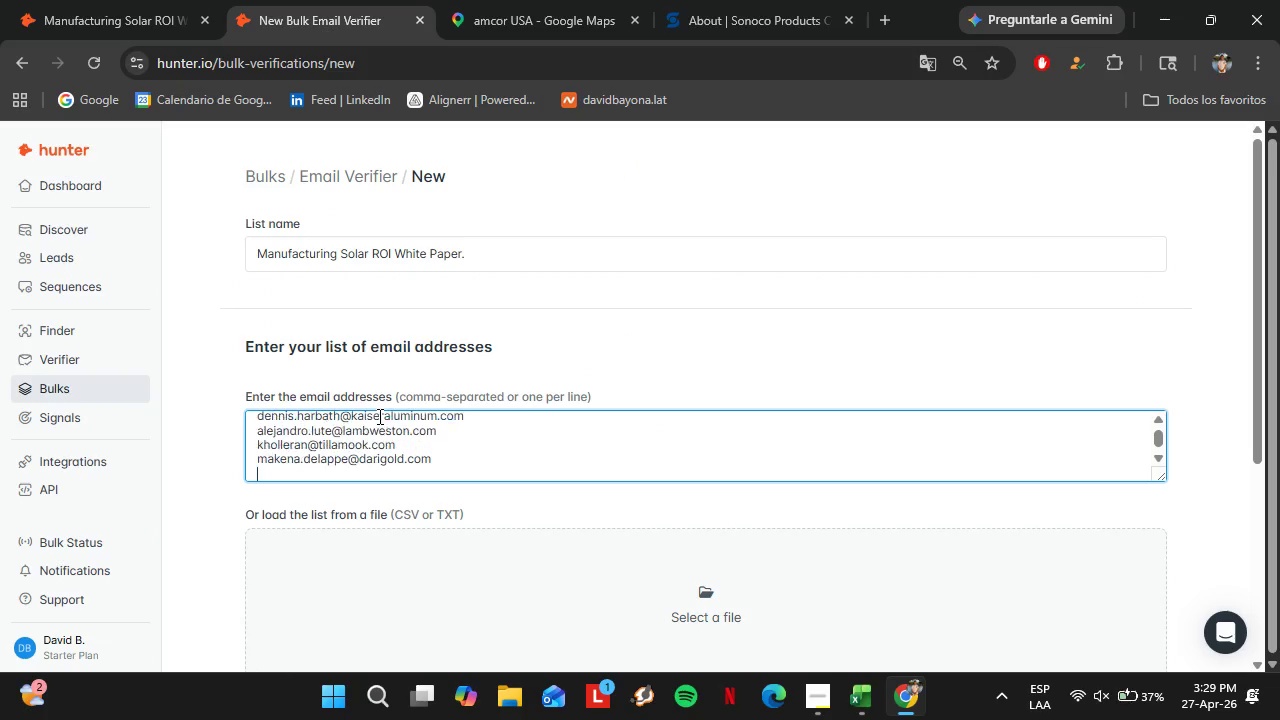 
key(Enter)
 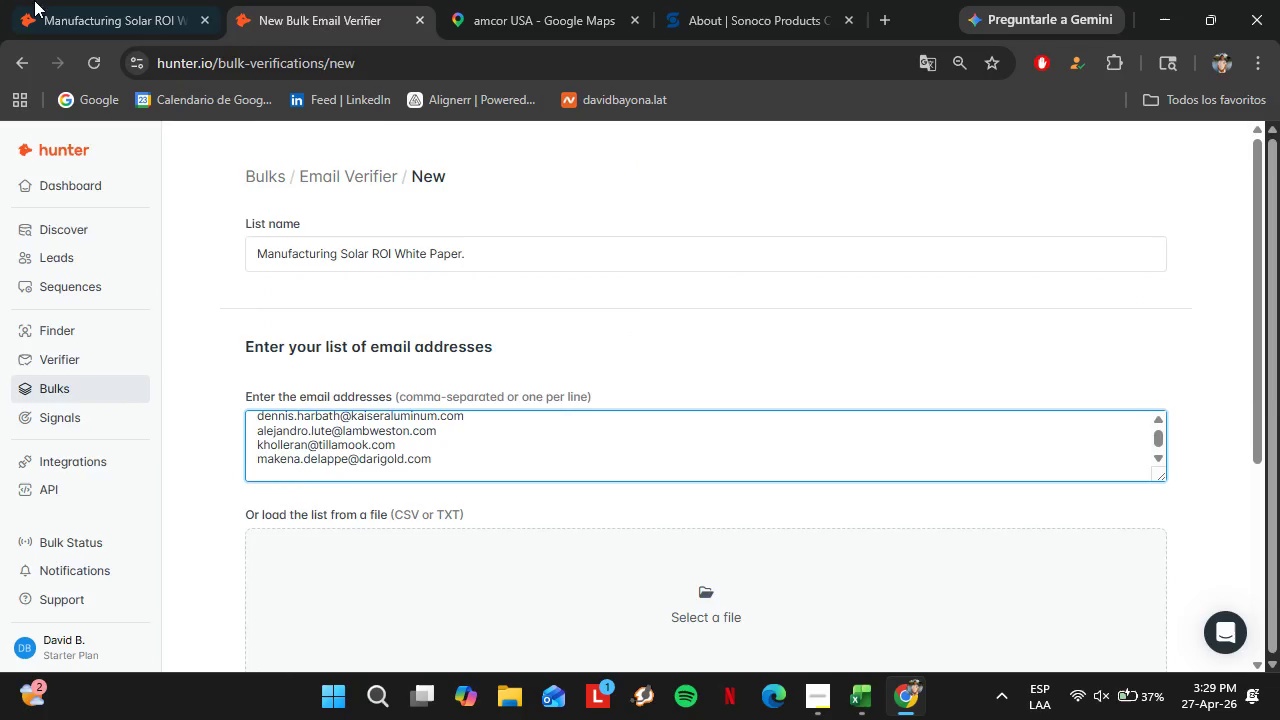 
left_click([62, 0])
 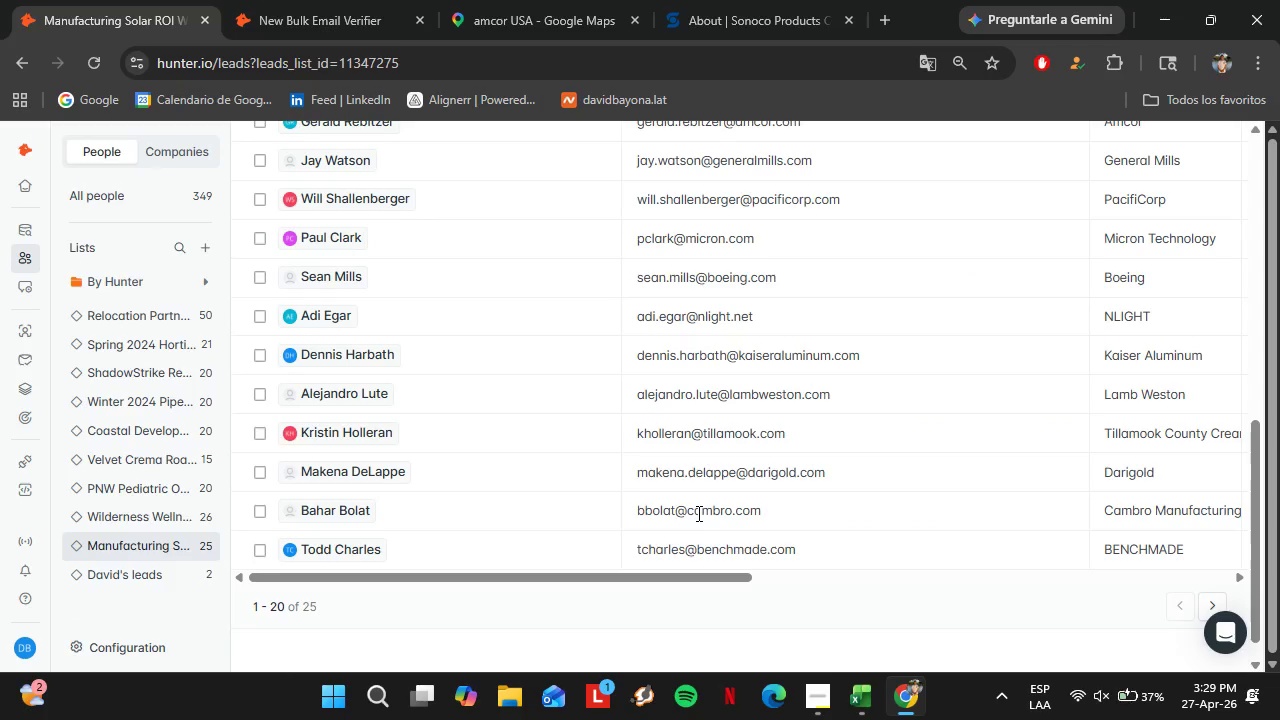 
double_click([697, 513])
 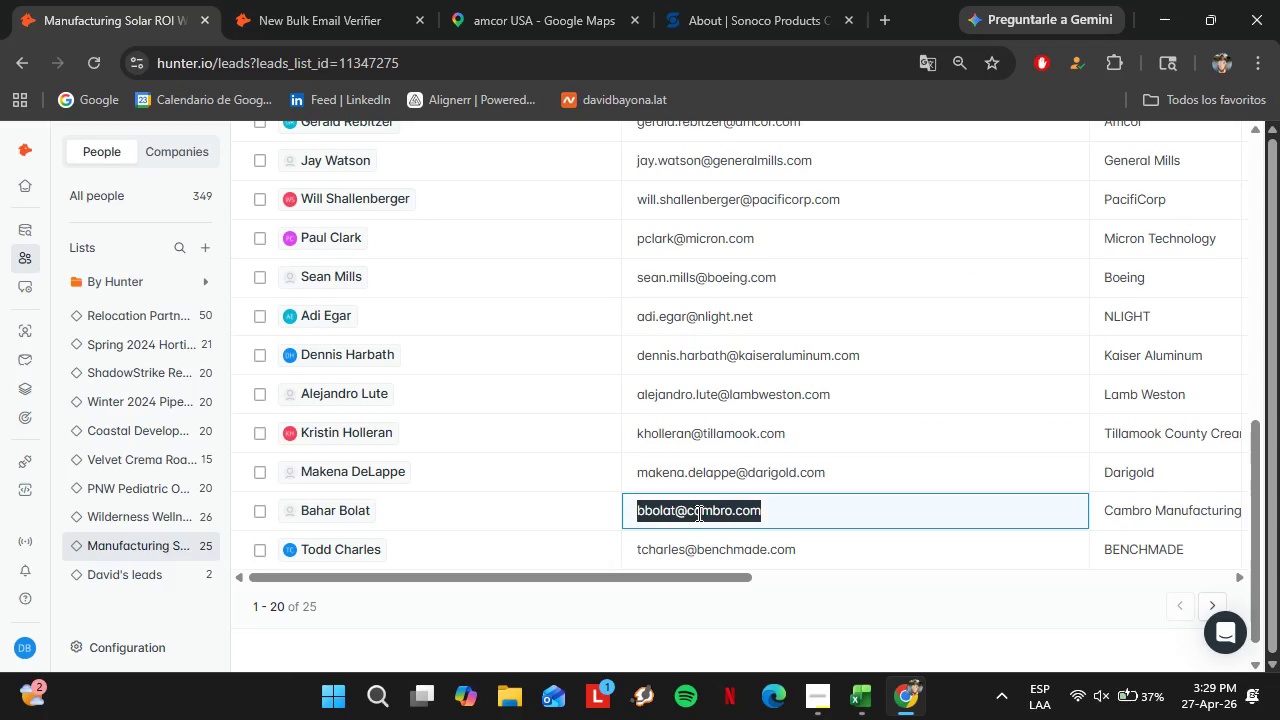 
triple_click([697, 513])
 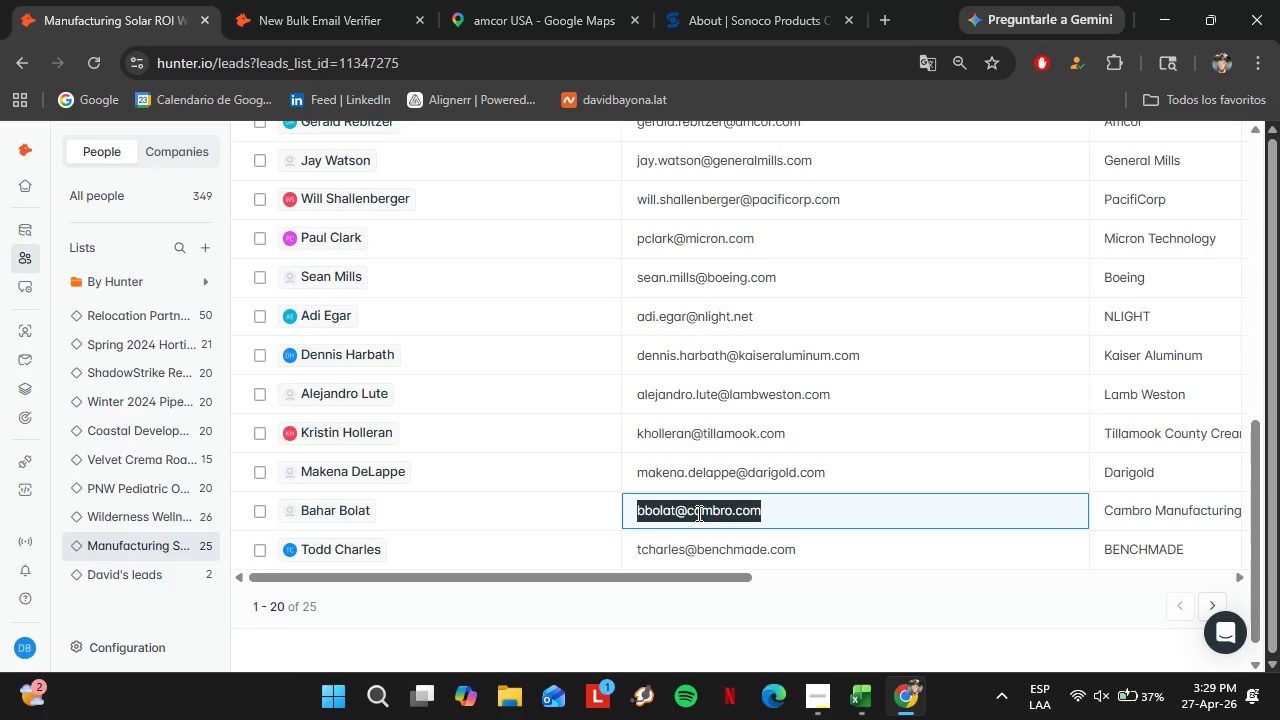 
key(Control+C)
 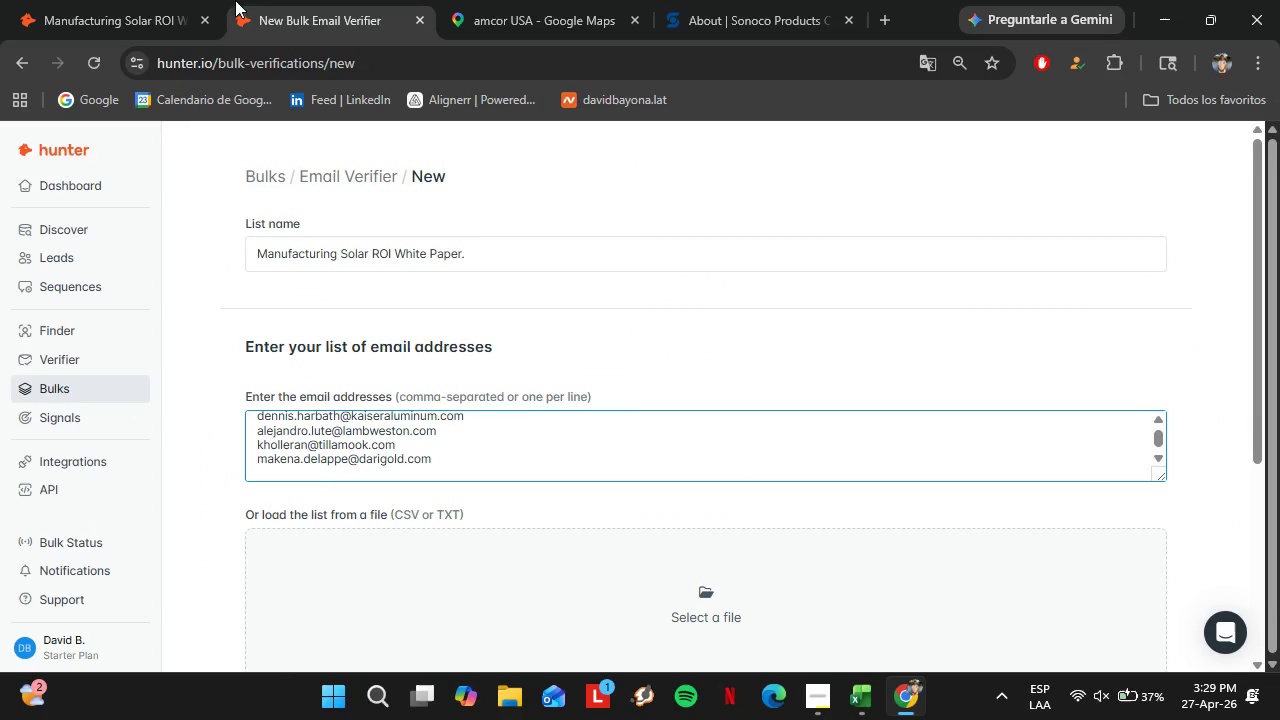 
left_click([235, 0])
 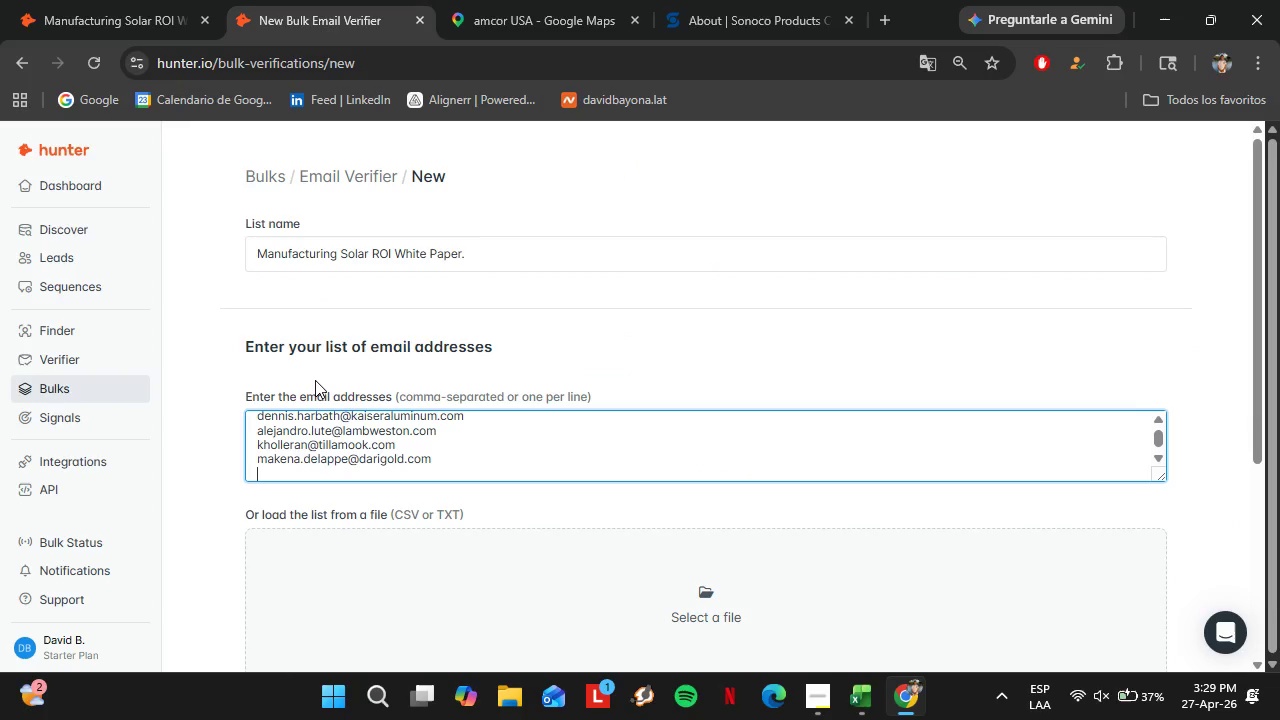 
key(Control+V)
 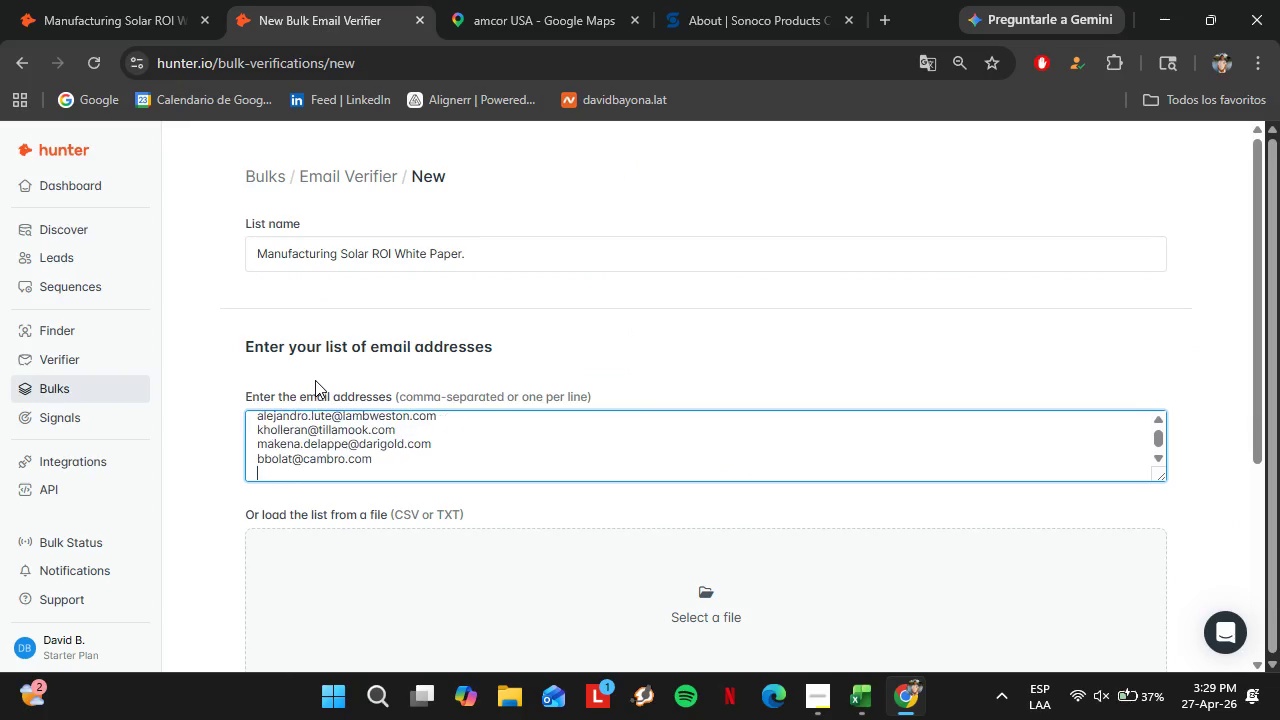 
key(Enter)
 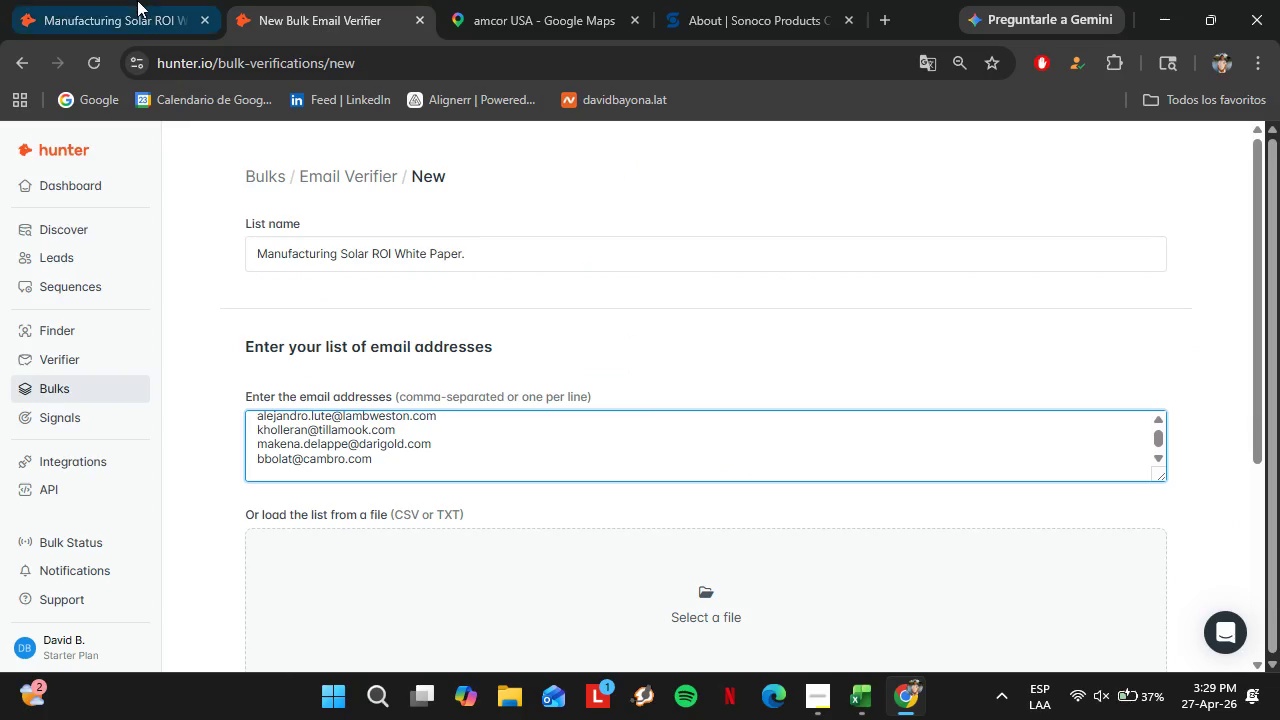 
left_click([137, 0])
 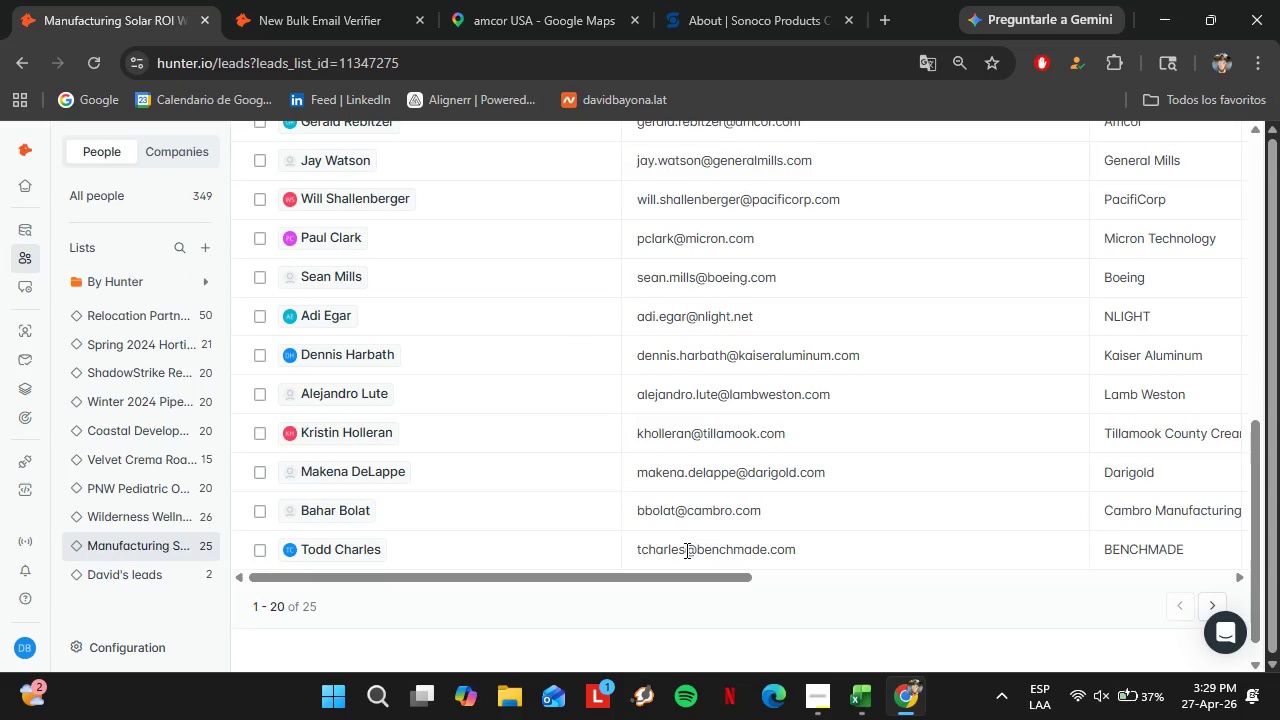 
double_click([686, 550])
 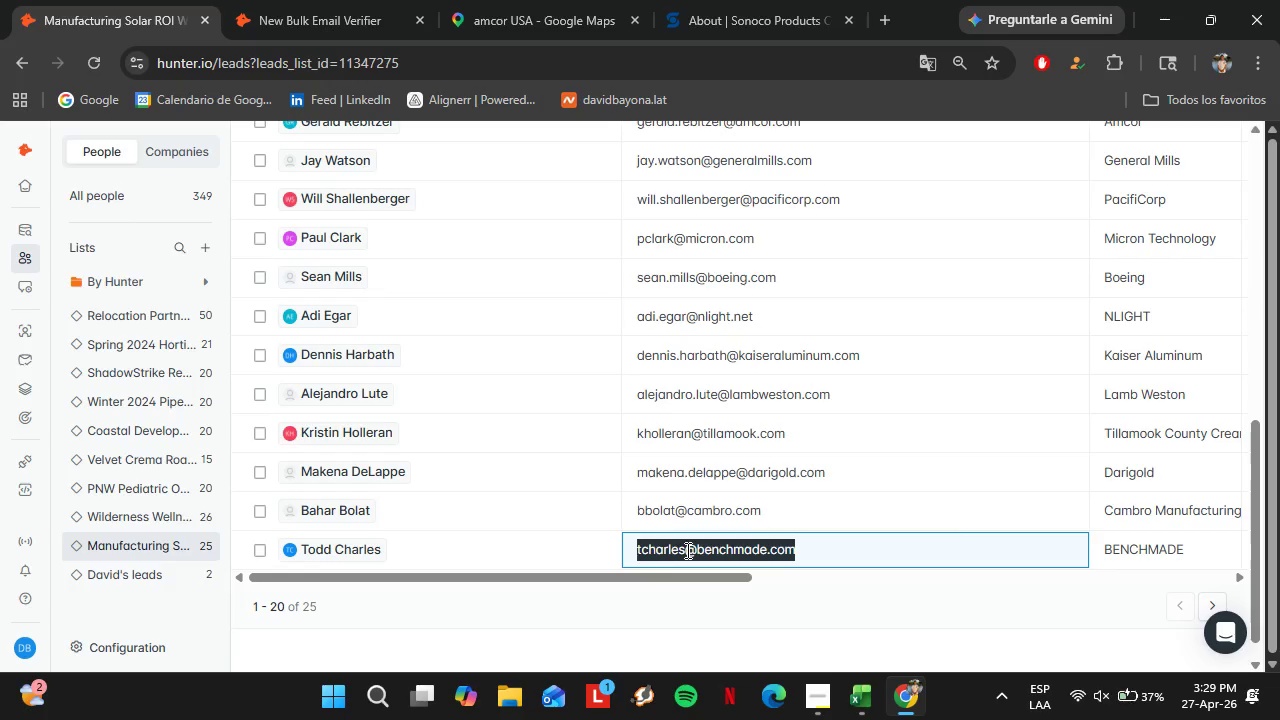 
triple_click([686, 550])
 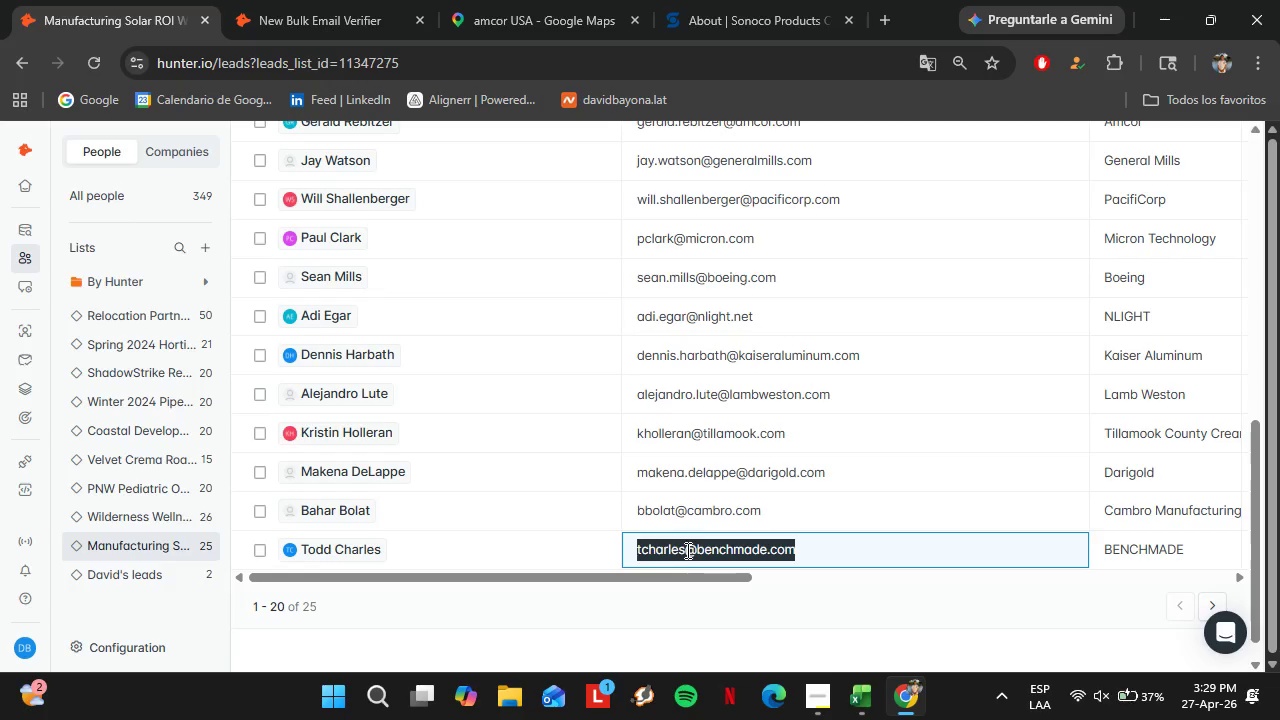 
key(Control+C)
 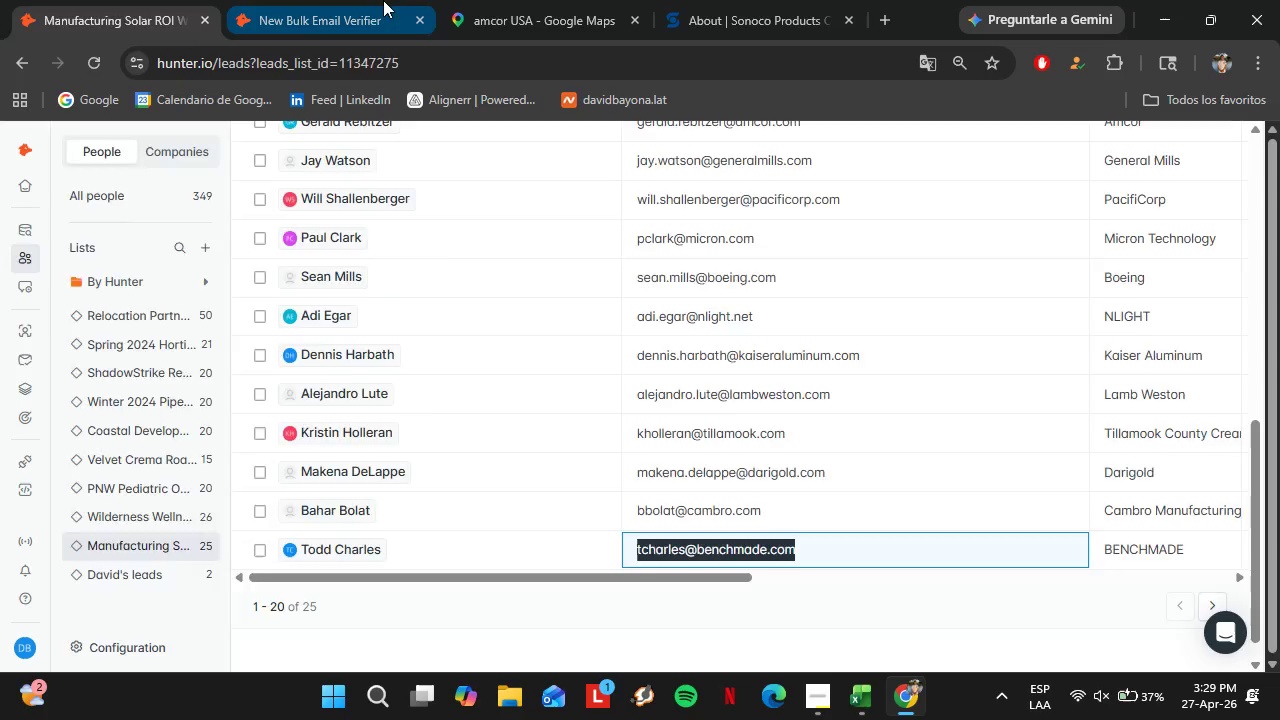 
left_click([383, 0])
 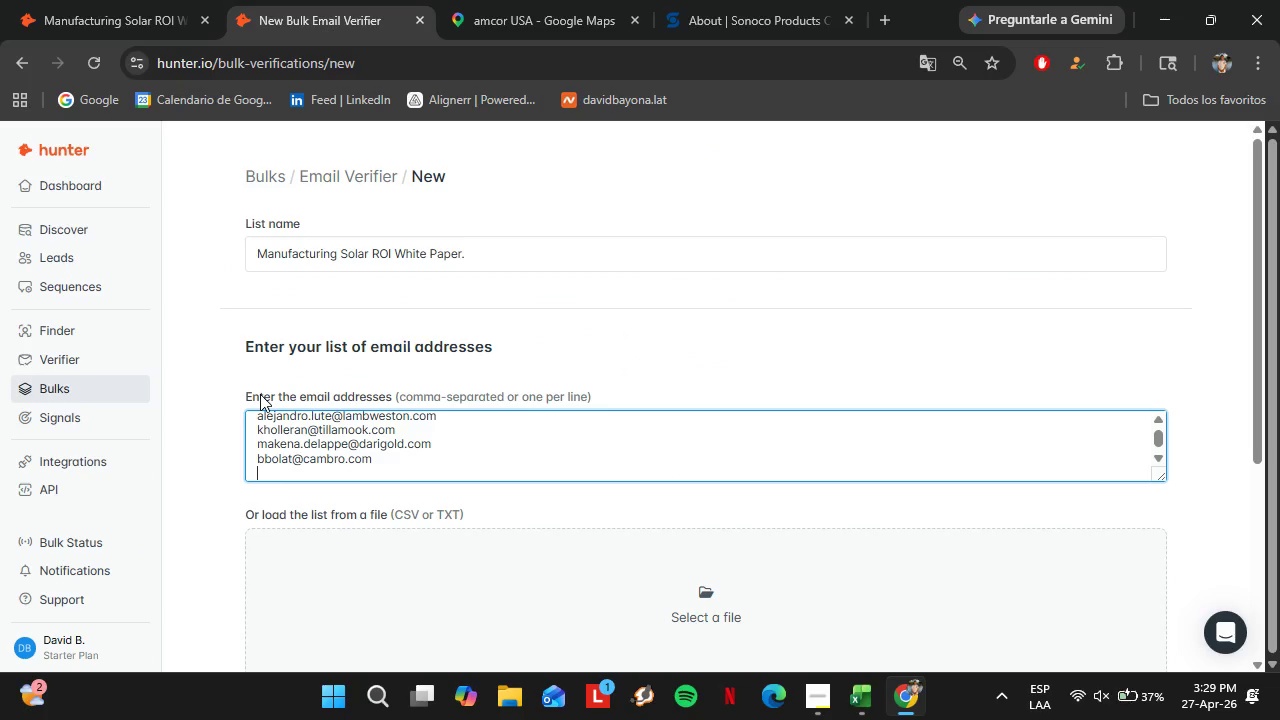 
key(Control+V)
 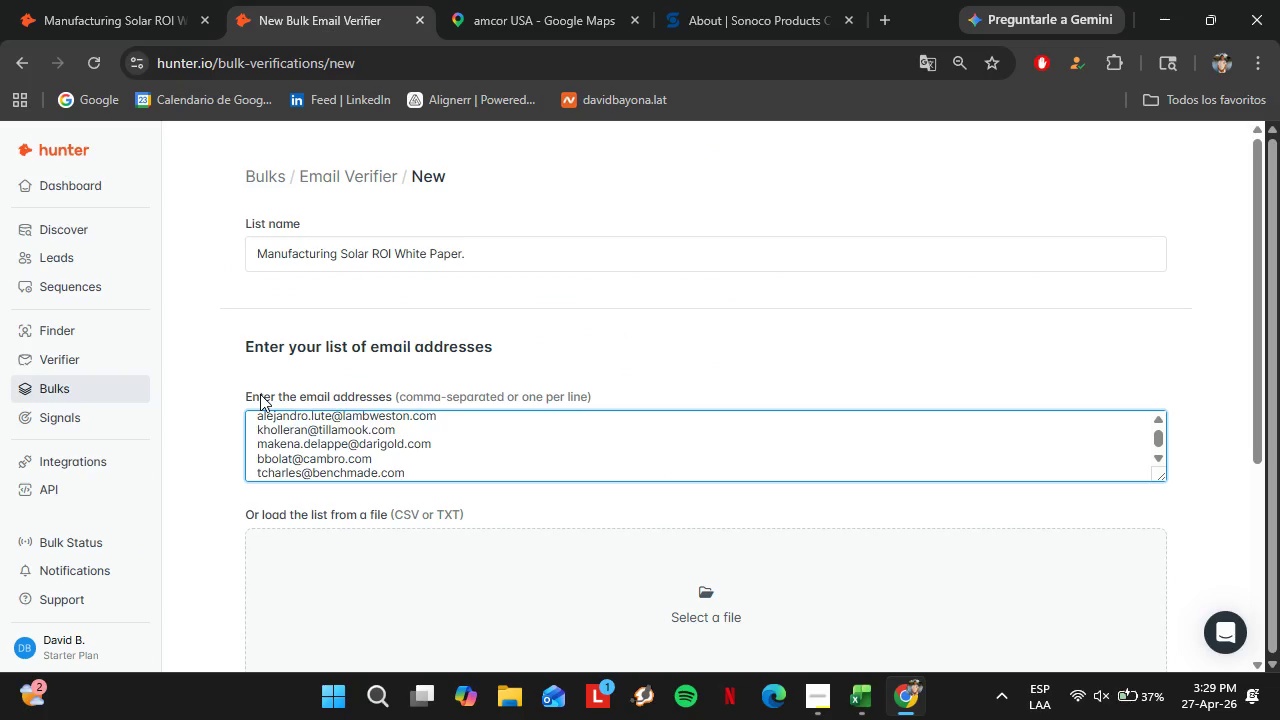 
key(Enter)
 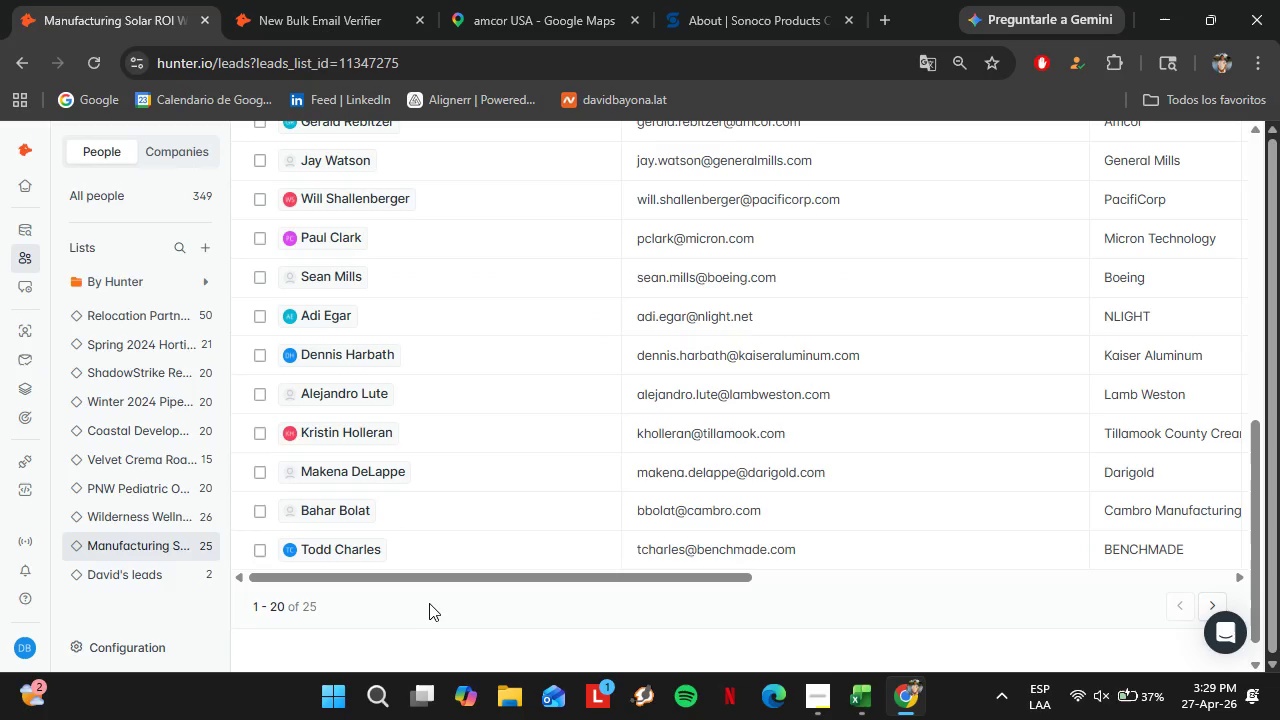 
left_click_drag(start_coordinate=[398, 576], to_coordinate=[843, 578])
 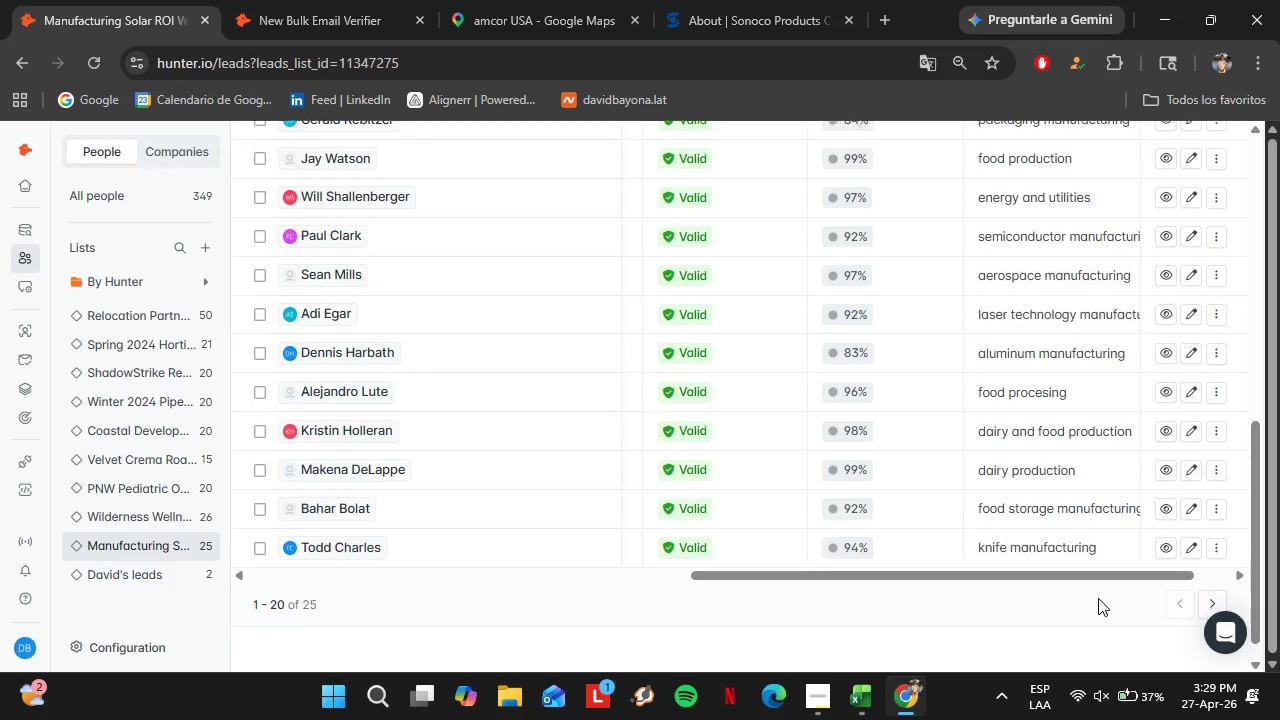 
scroll: coordinate [1098, 598], scroll_direction: down, amount: 1.0
 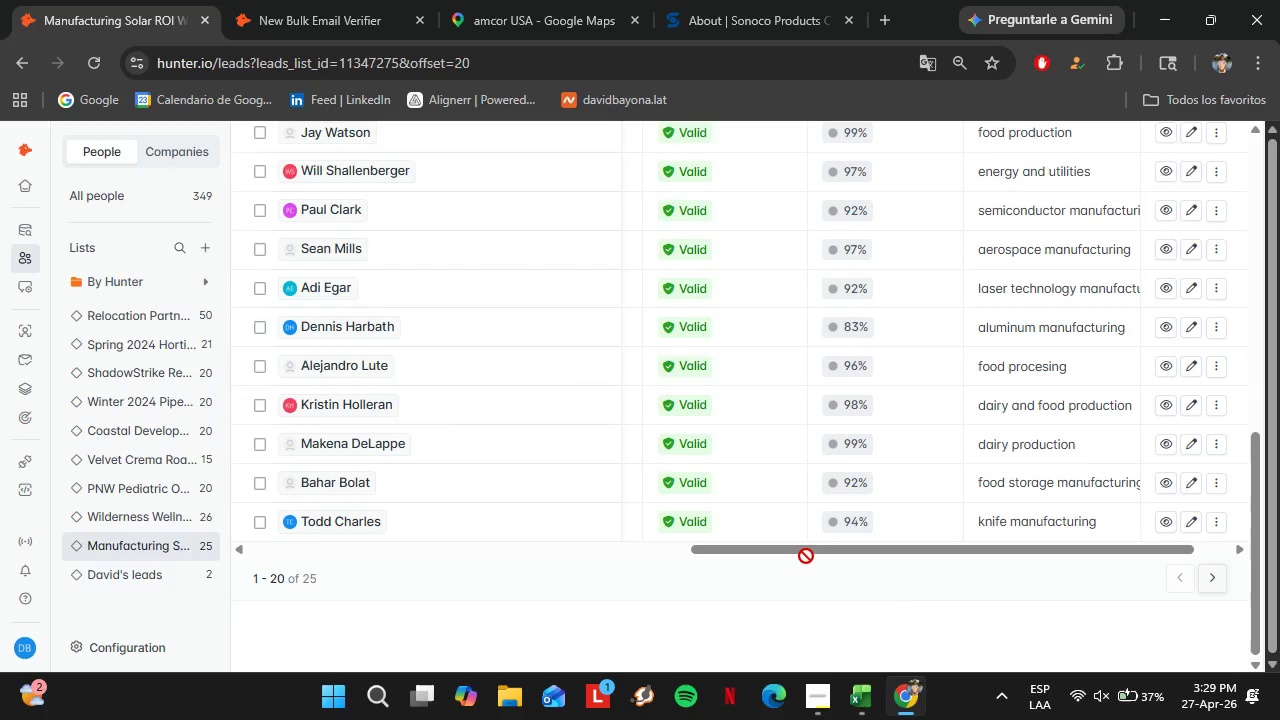 
left_click([715, 353])
 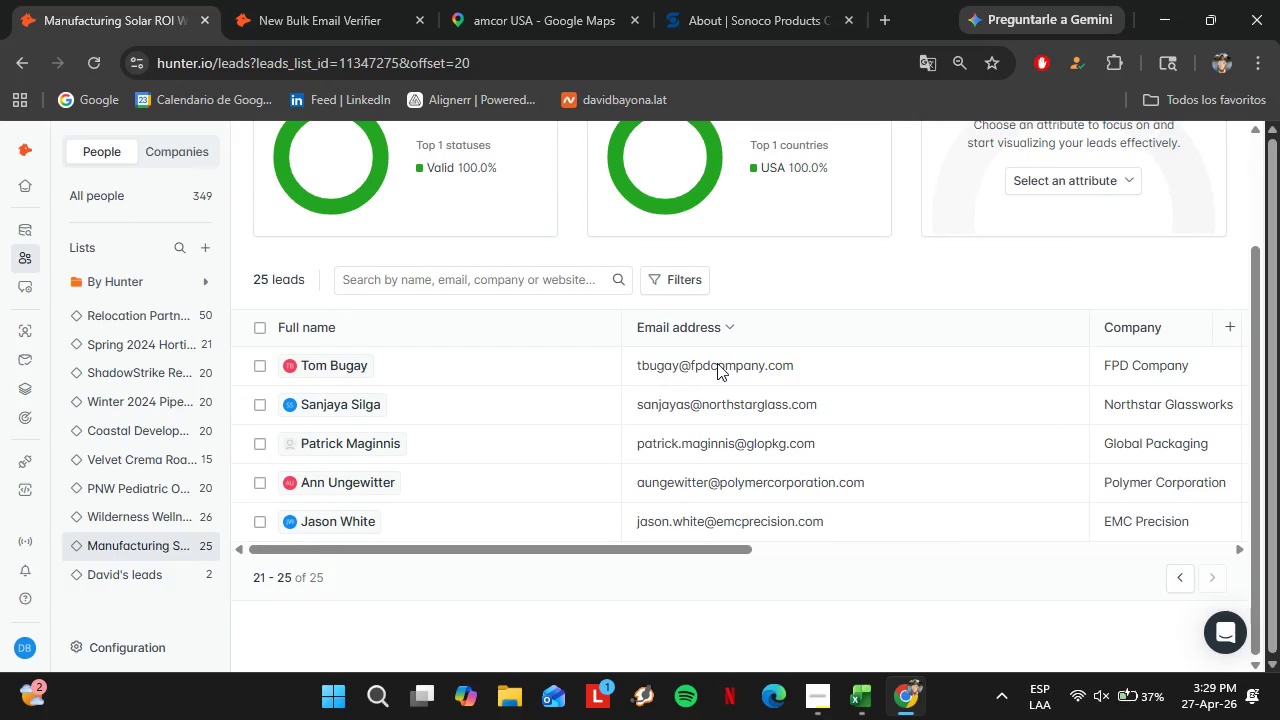 
scroll: coordinate [741, 533], scroll_direction: down, amount: 3.0
 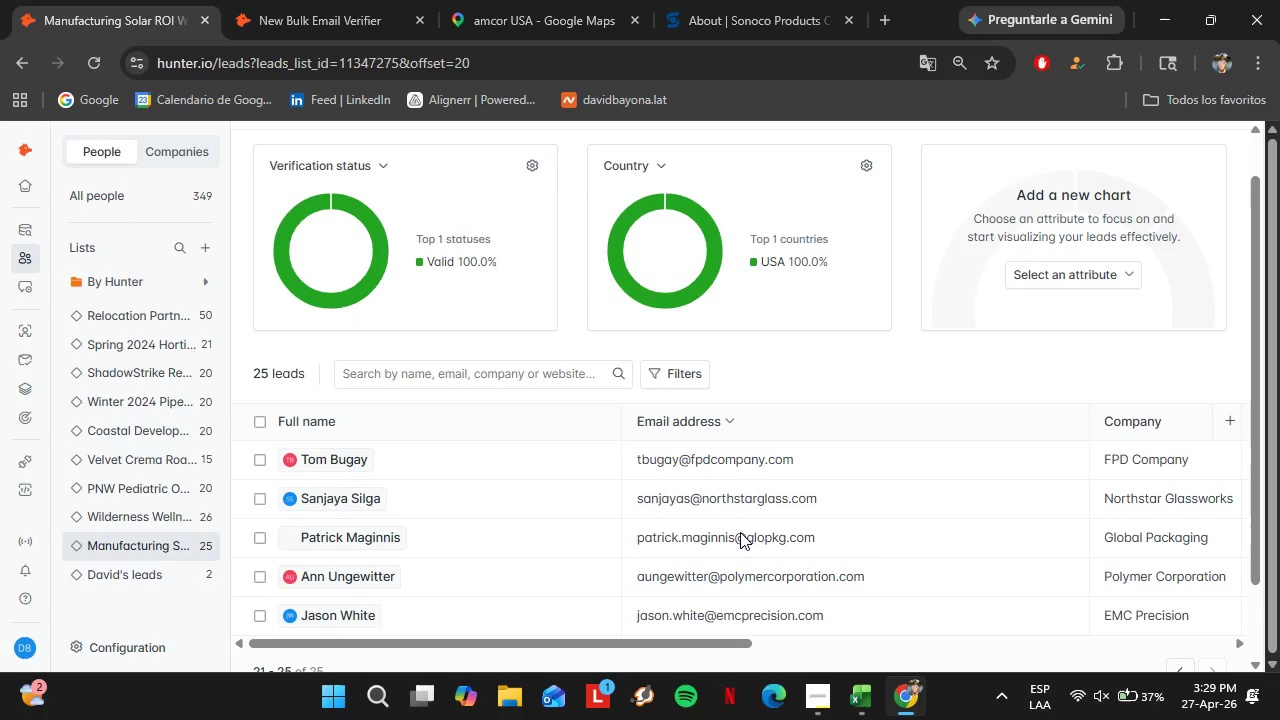 
double_click([717, 363])
 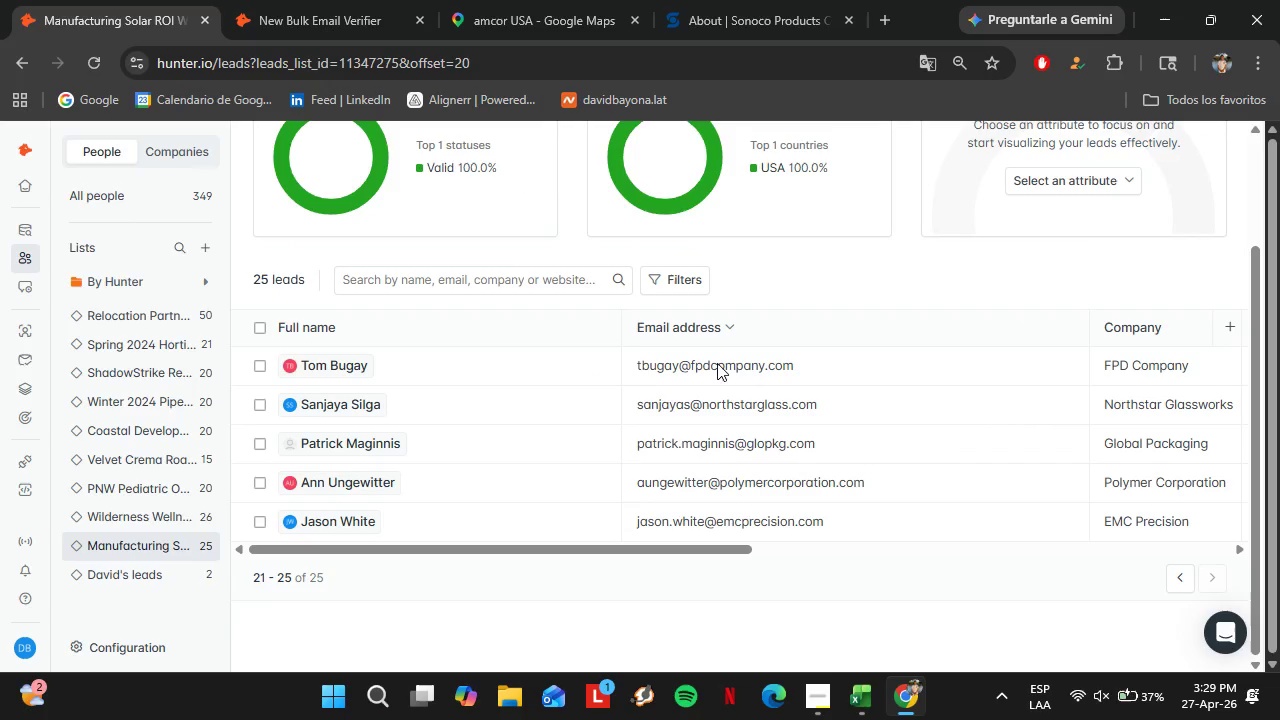 
triple_click([717, 363])
 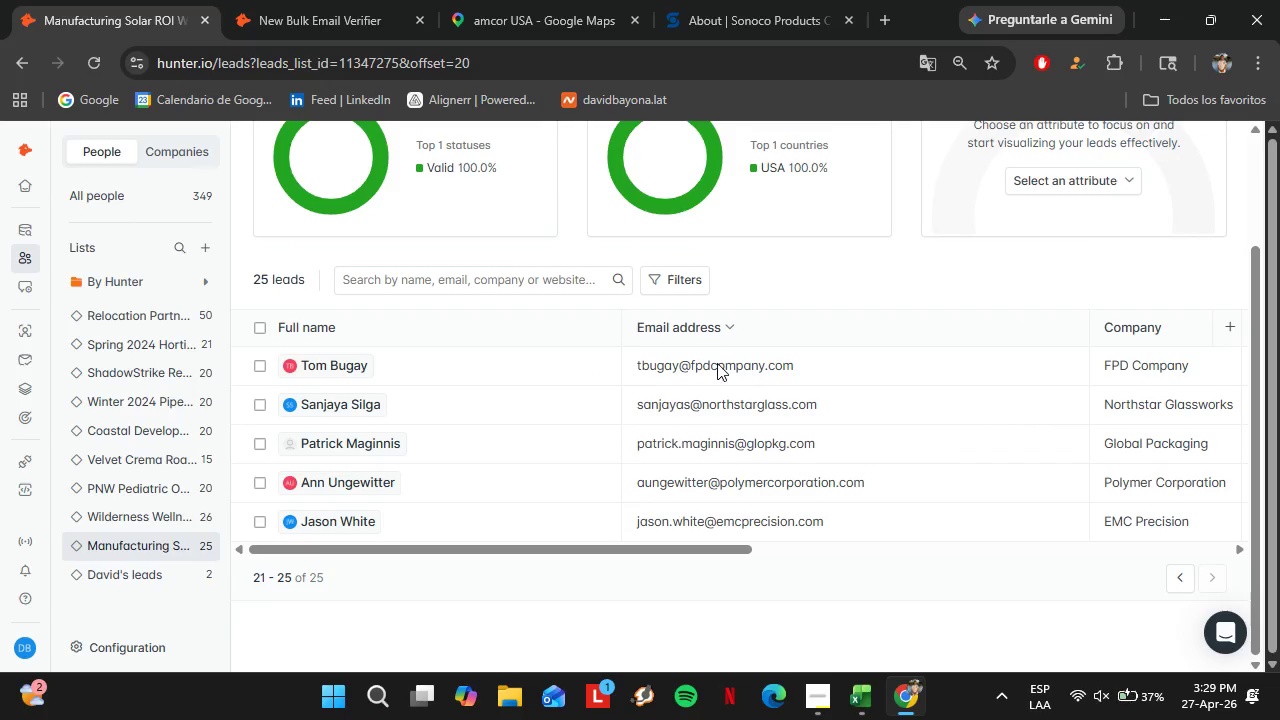 
key(Control+ControlLeft)
 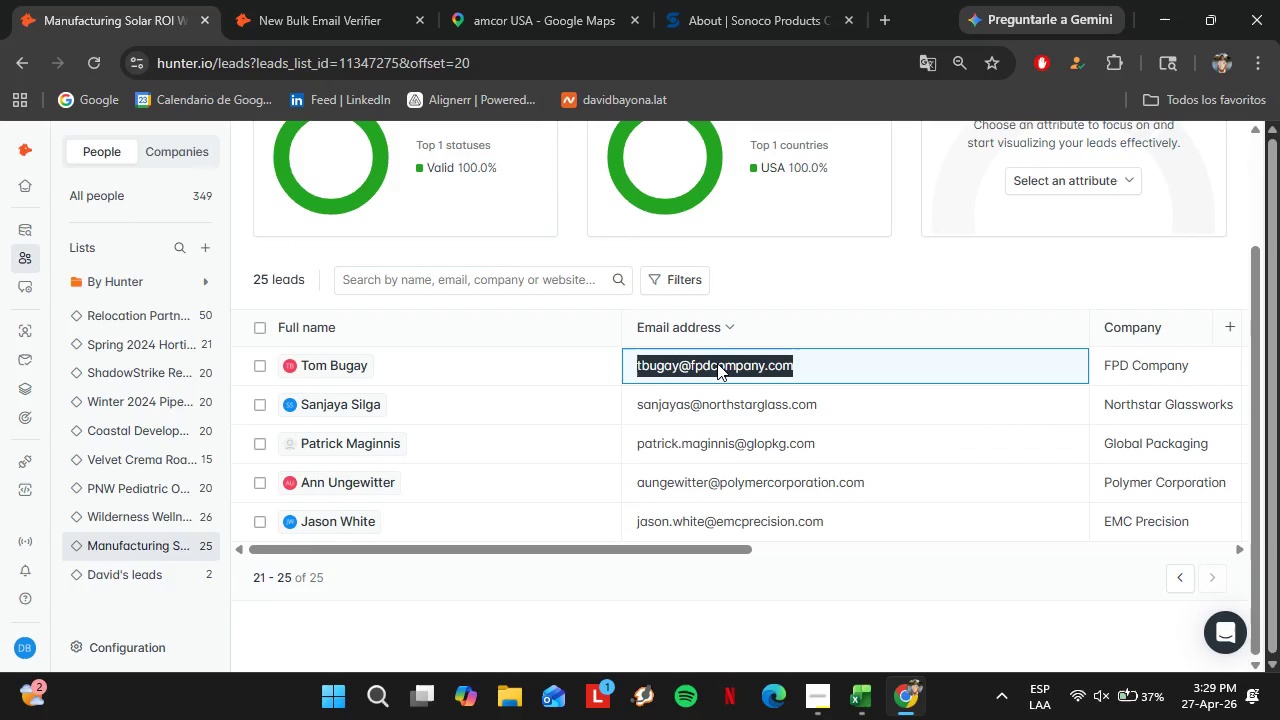 
double_click([717, 363])
 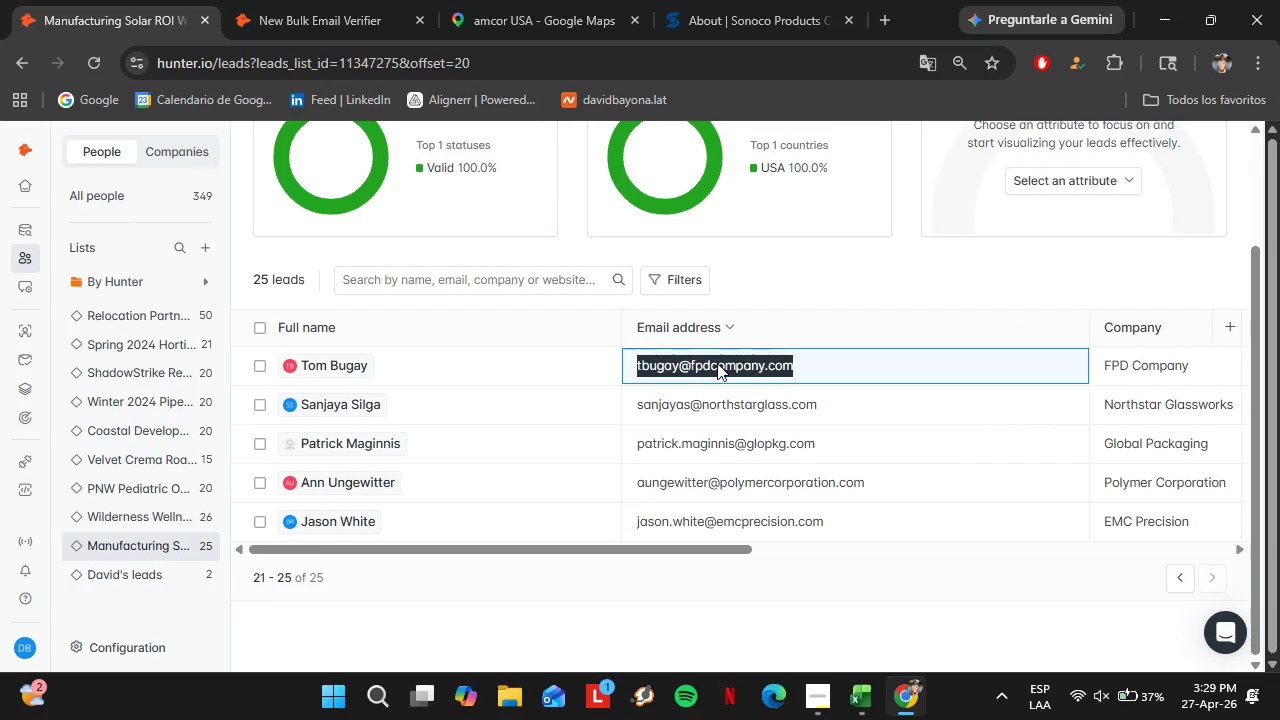 
triple_click([717, 363])
 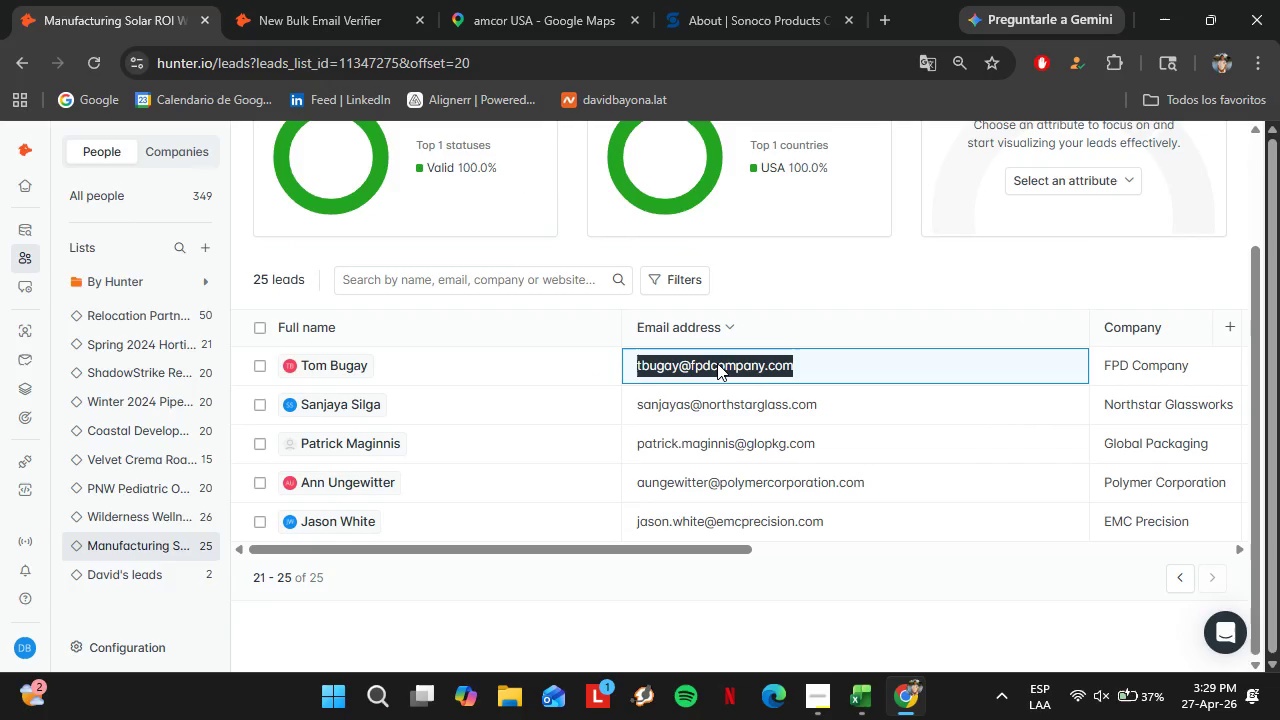 
key(Control+C)
 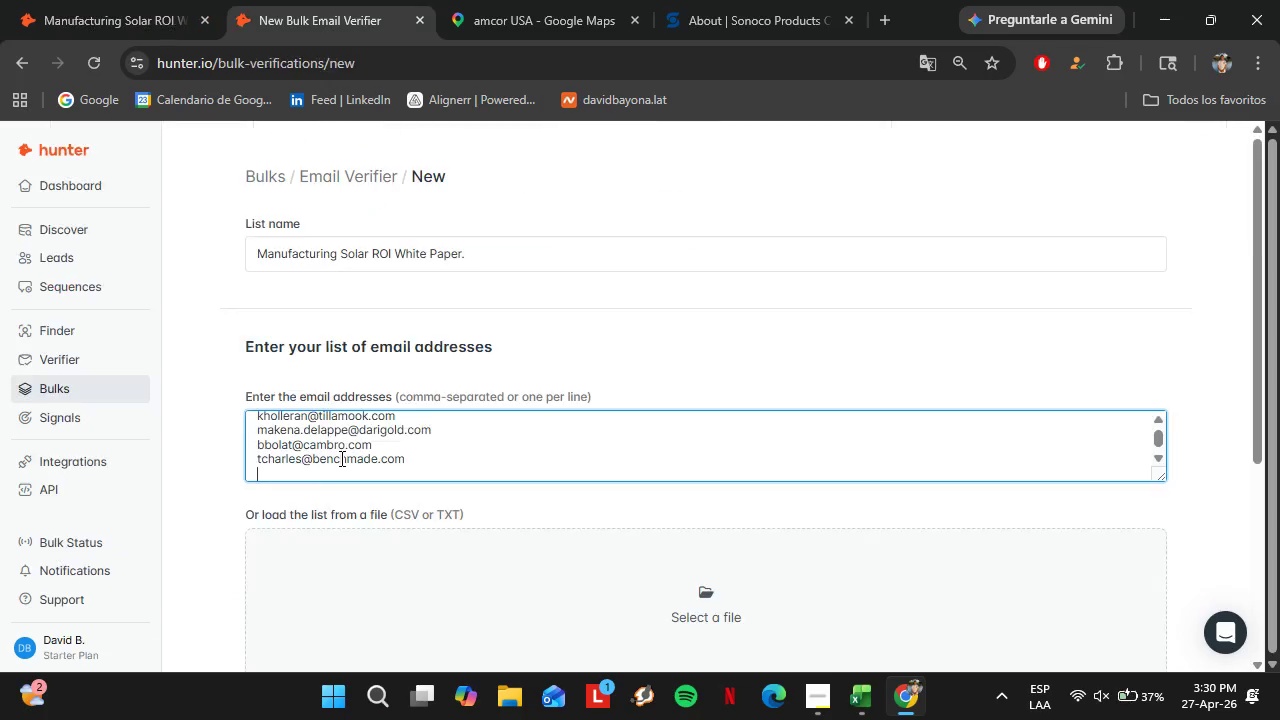 
key(Control+V)
 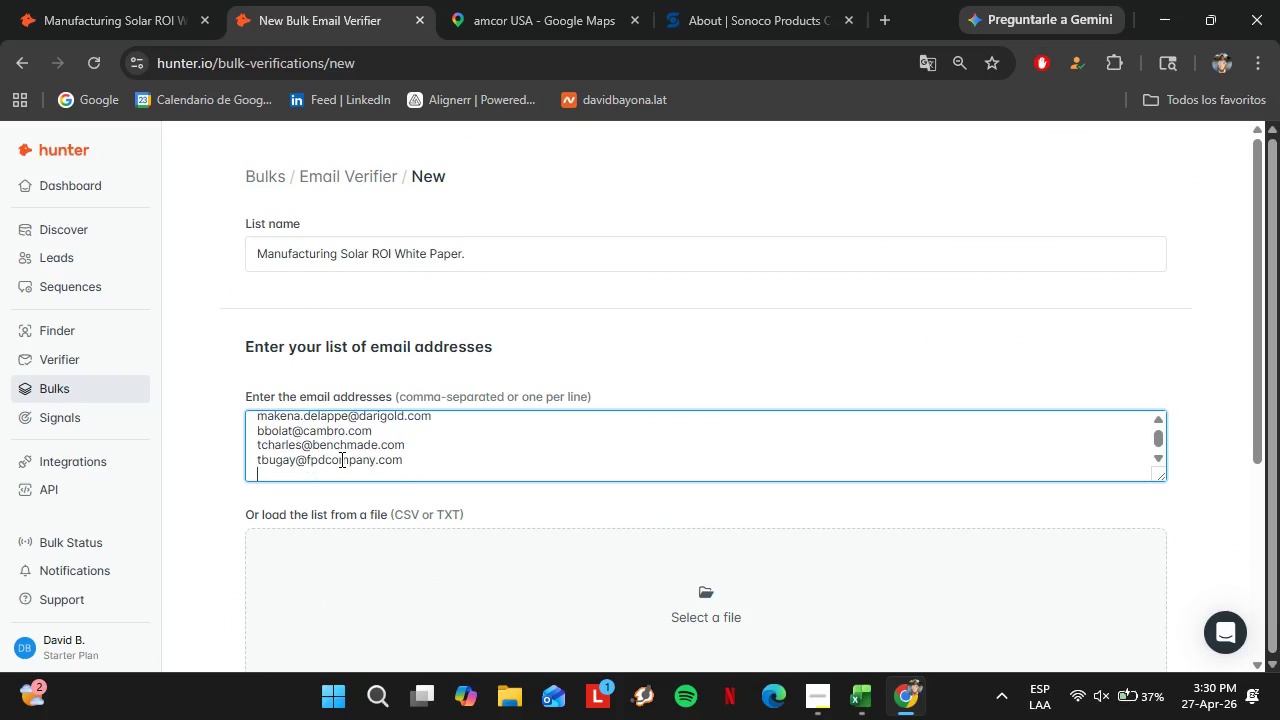 
key(Enter)
 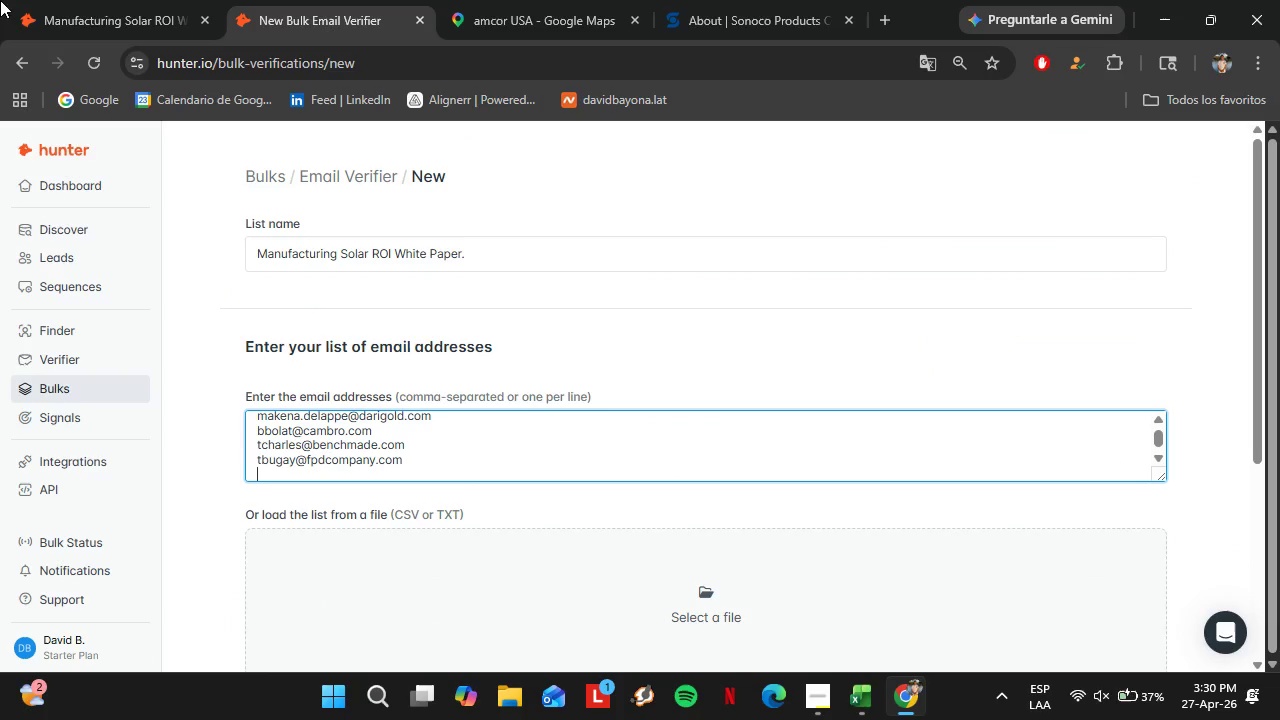 
left_click([74, 0])
 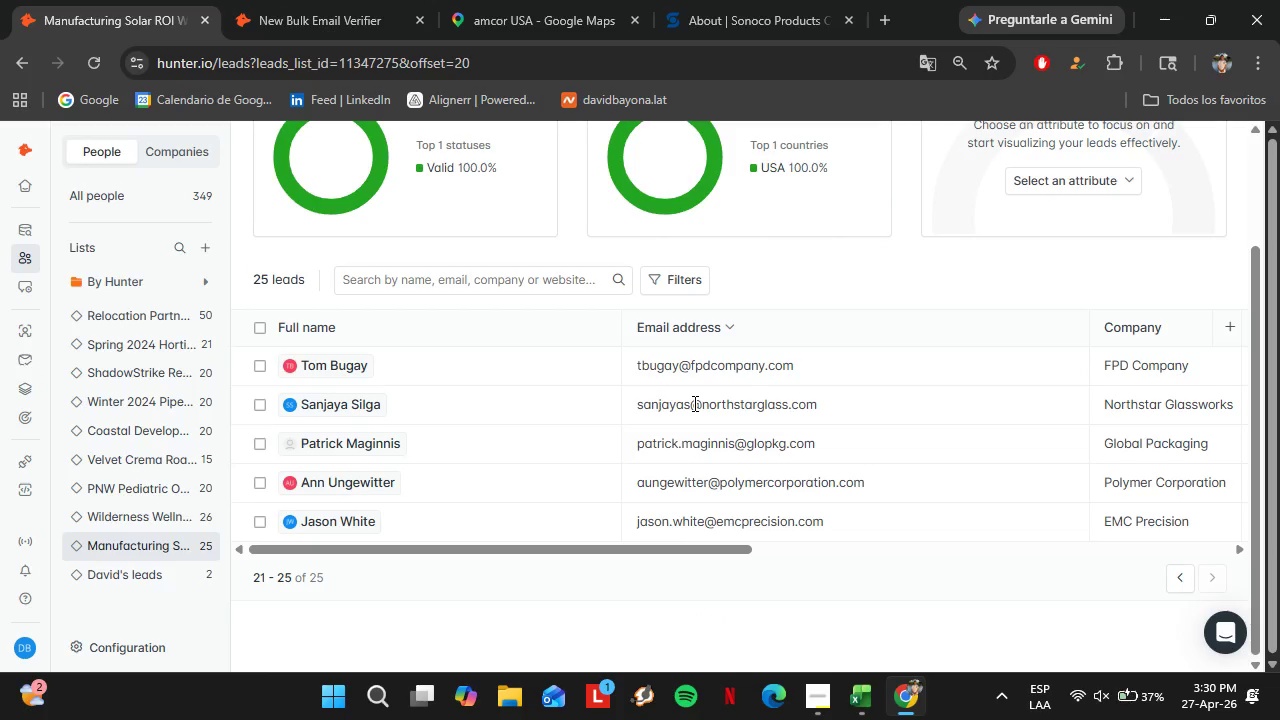 
double_click([693, 403])
 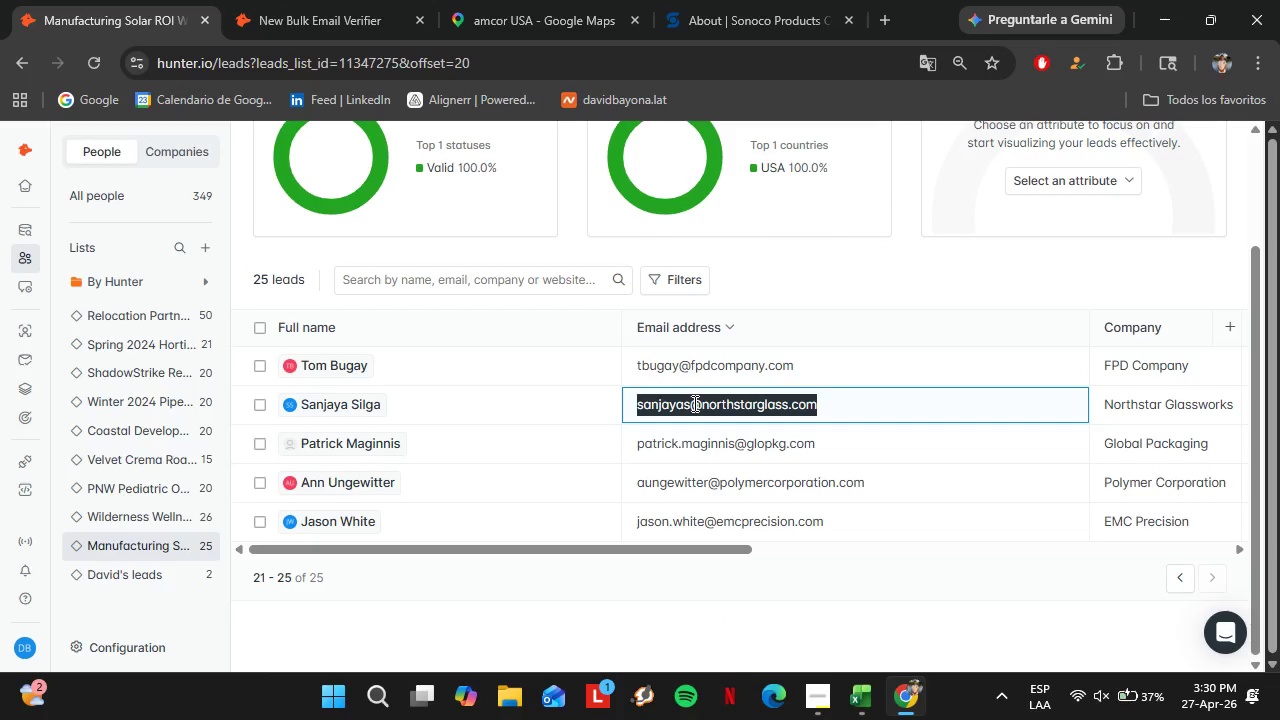 
triple_click([693, 403])
 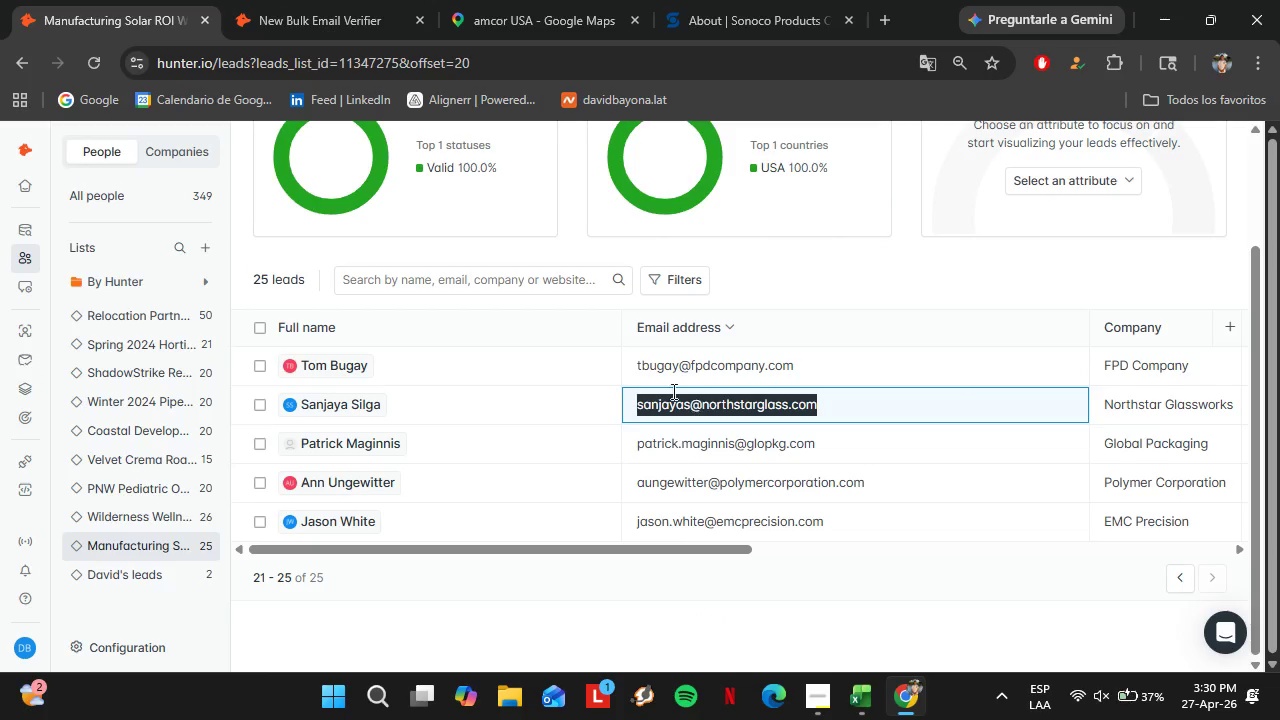 
key(Control+C)
 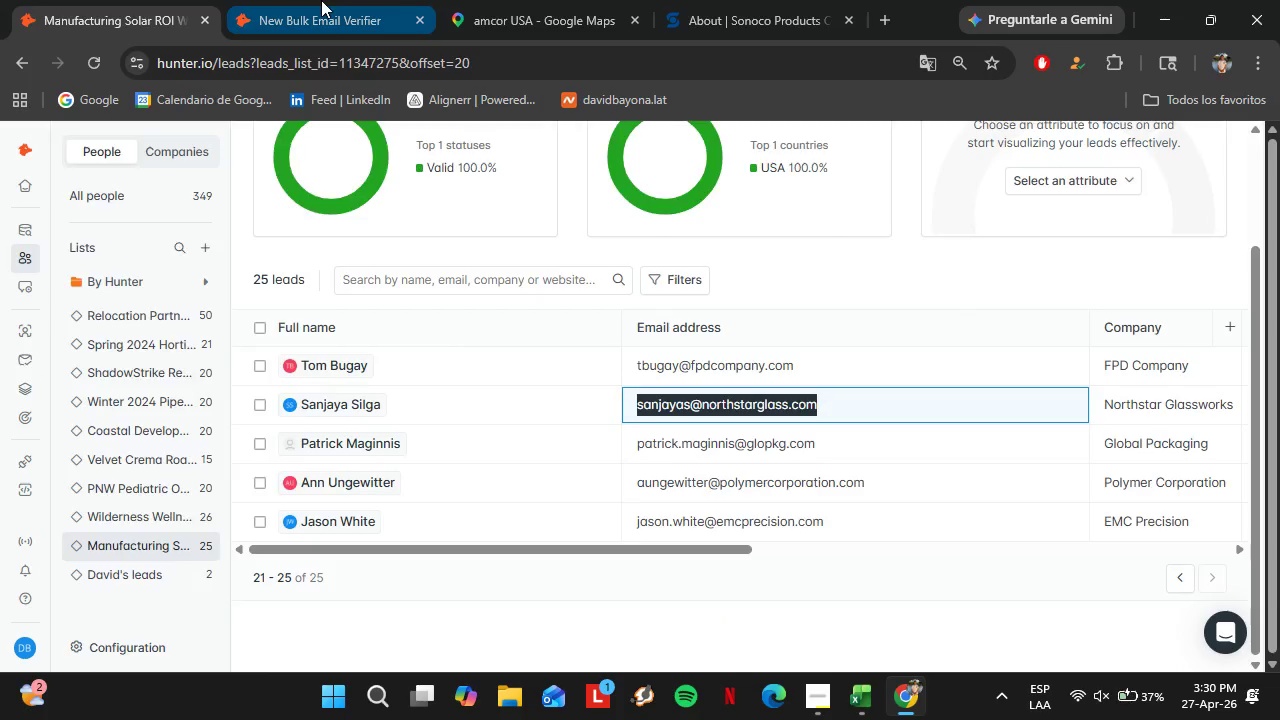 
left_click([321, 0])
 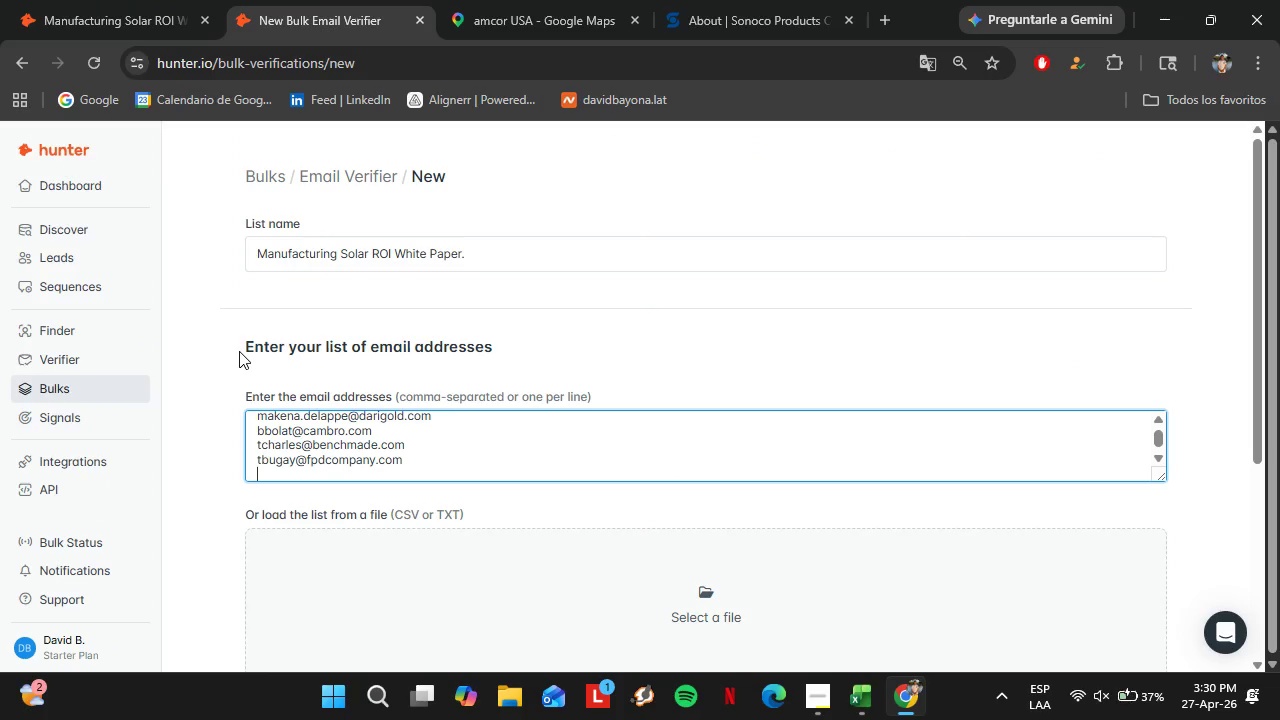 
key(Control+V)
 